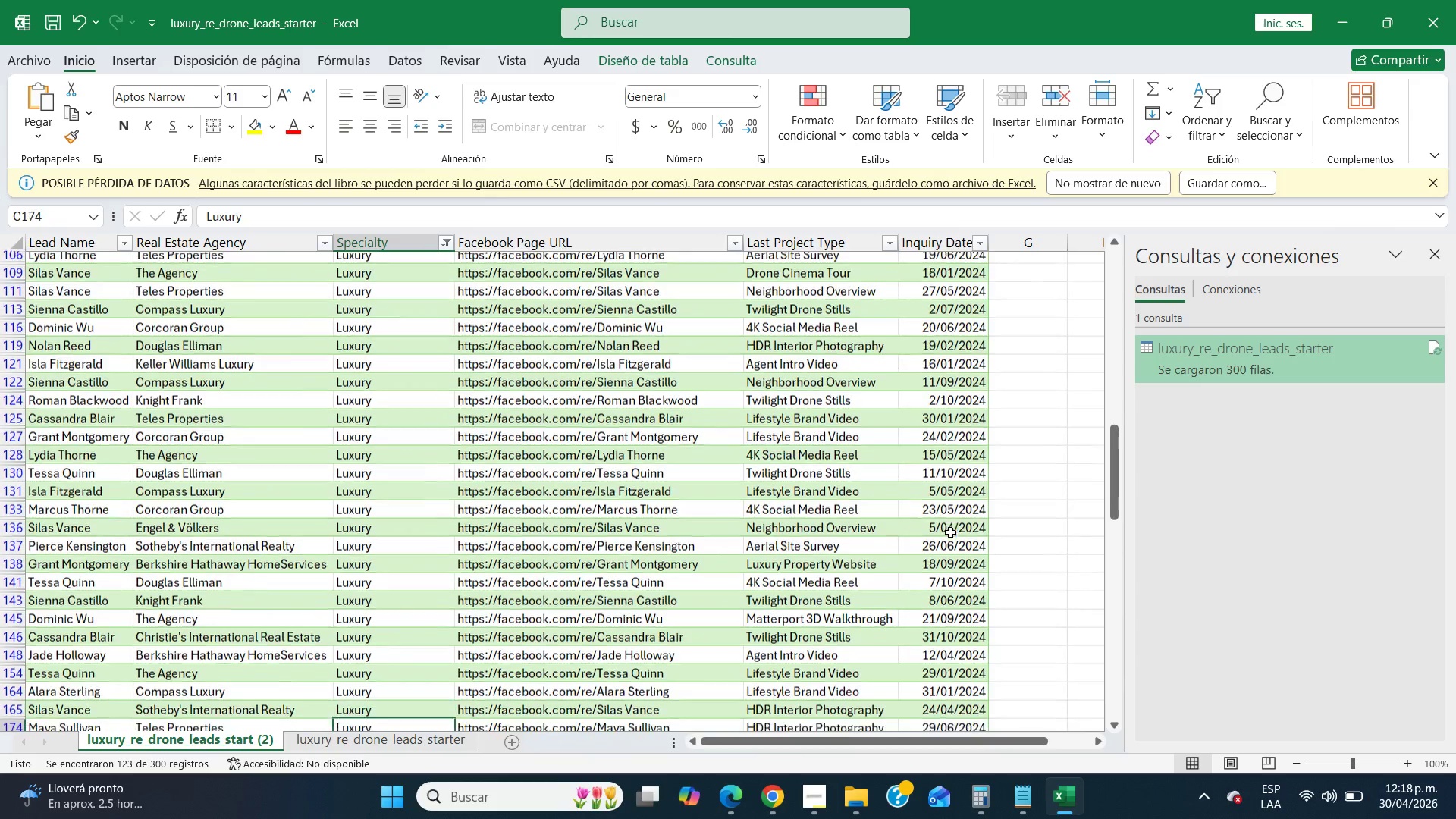 
key(ArrowDown)
 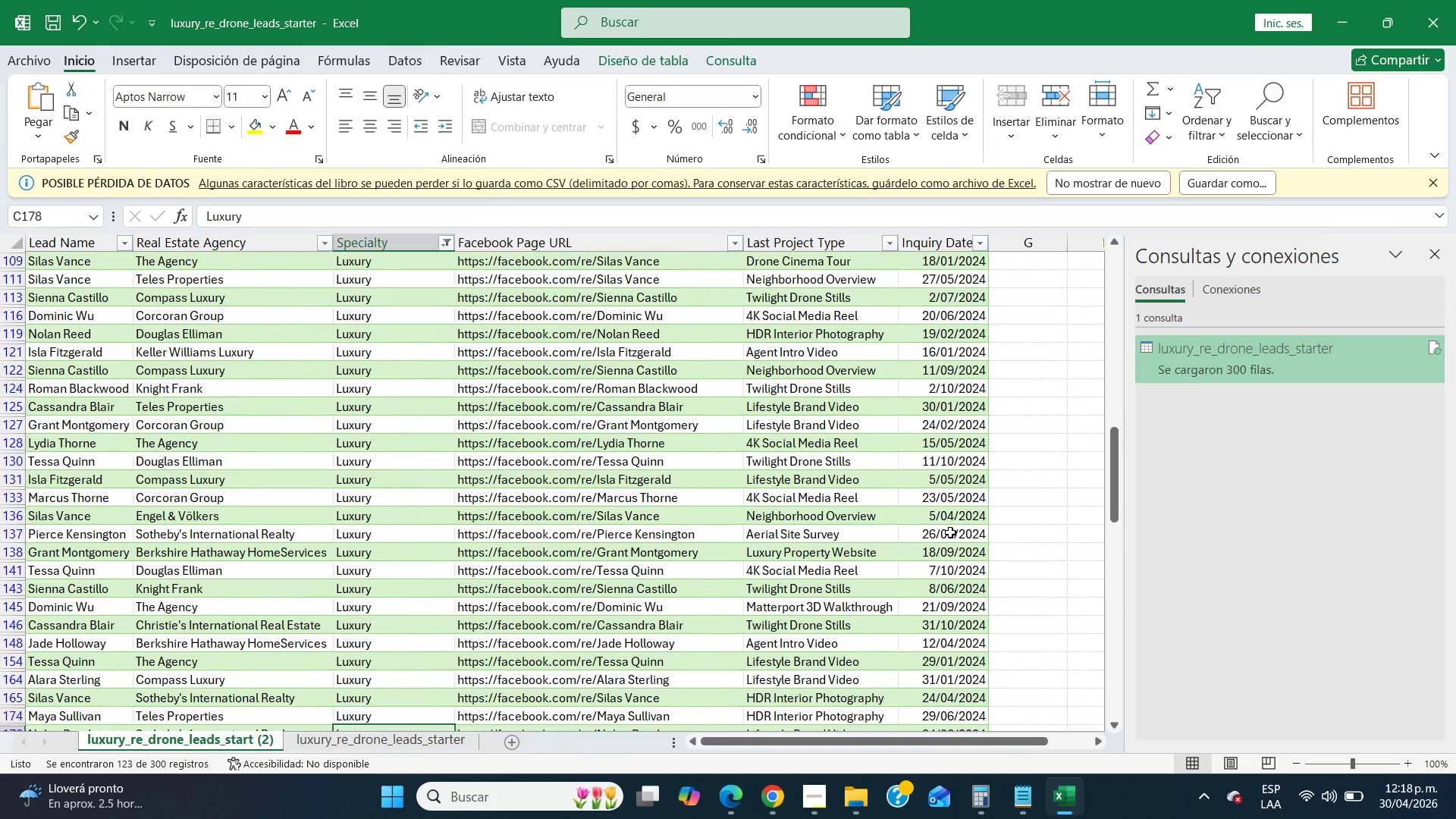 
key(ArrowDown)
 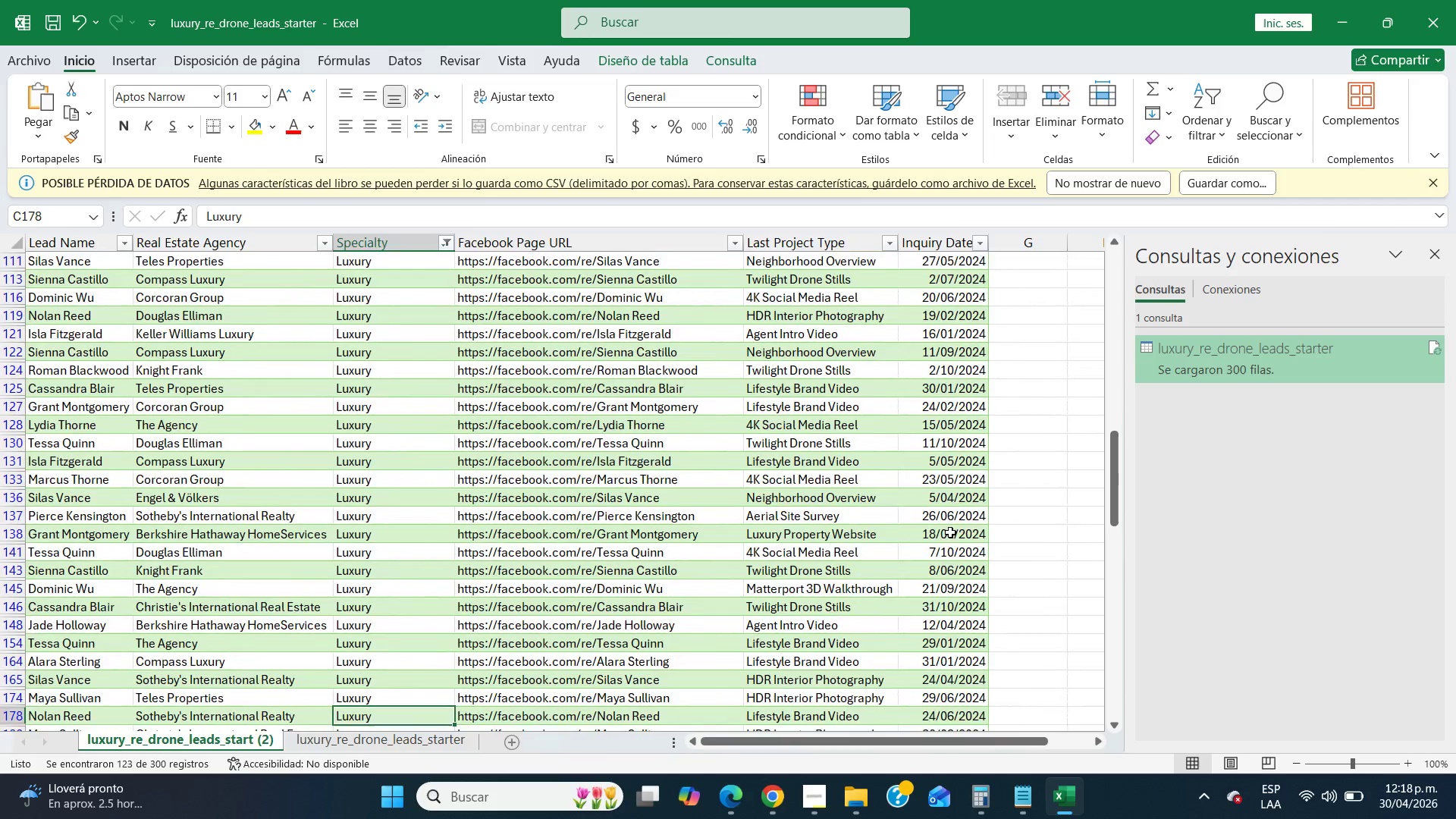 
key(ArrowDown)
 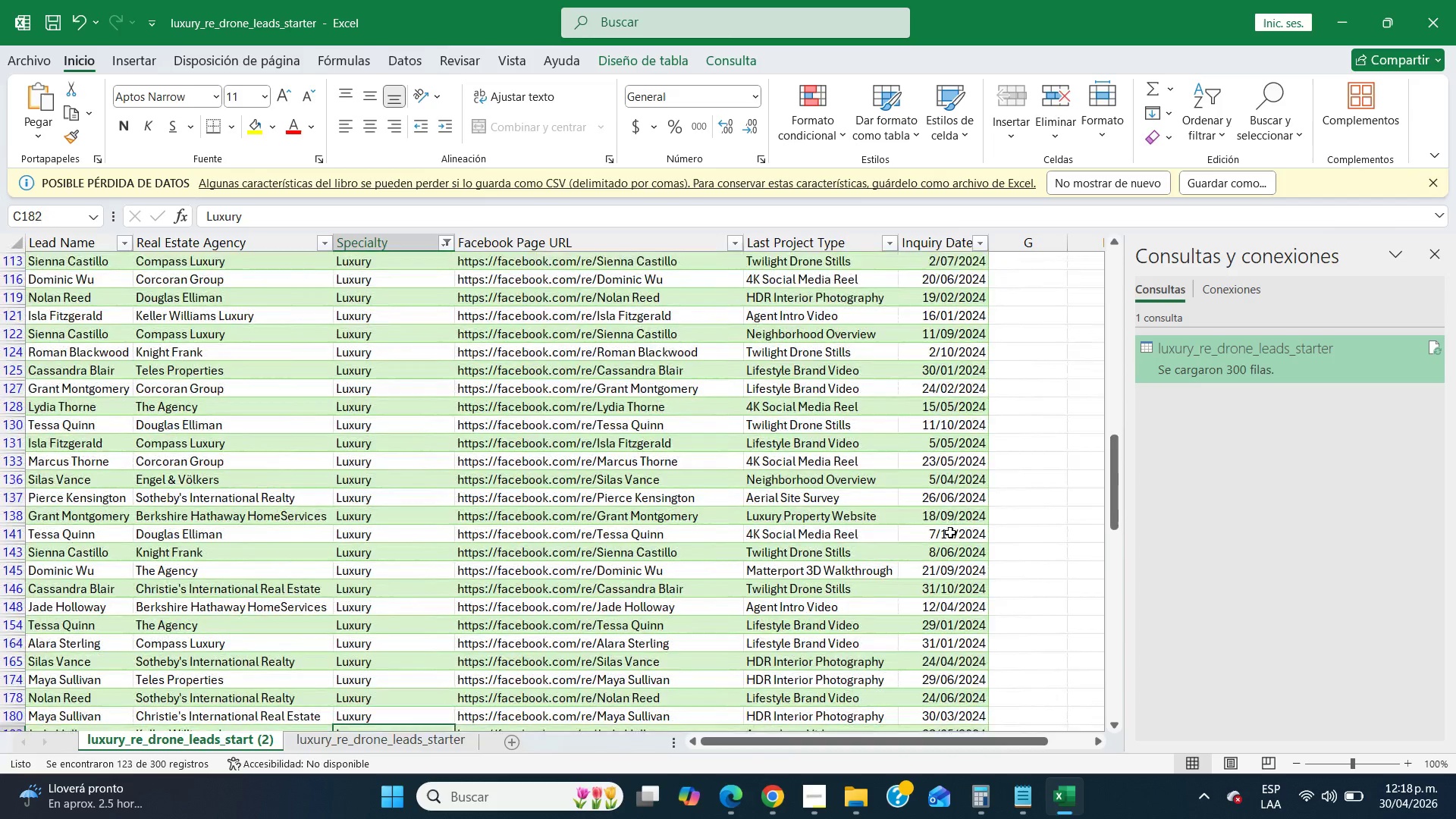 
key(ArrowDown)
 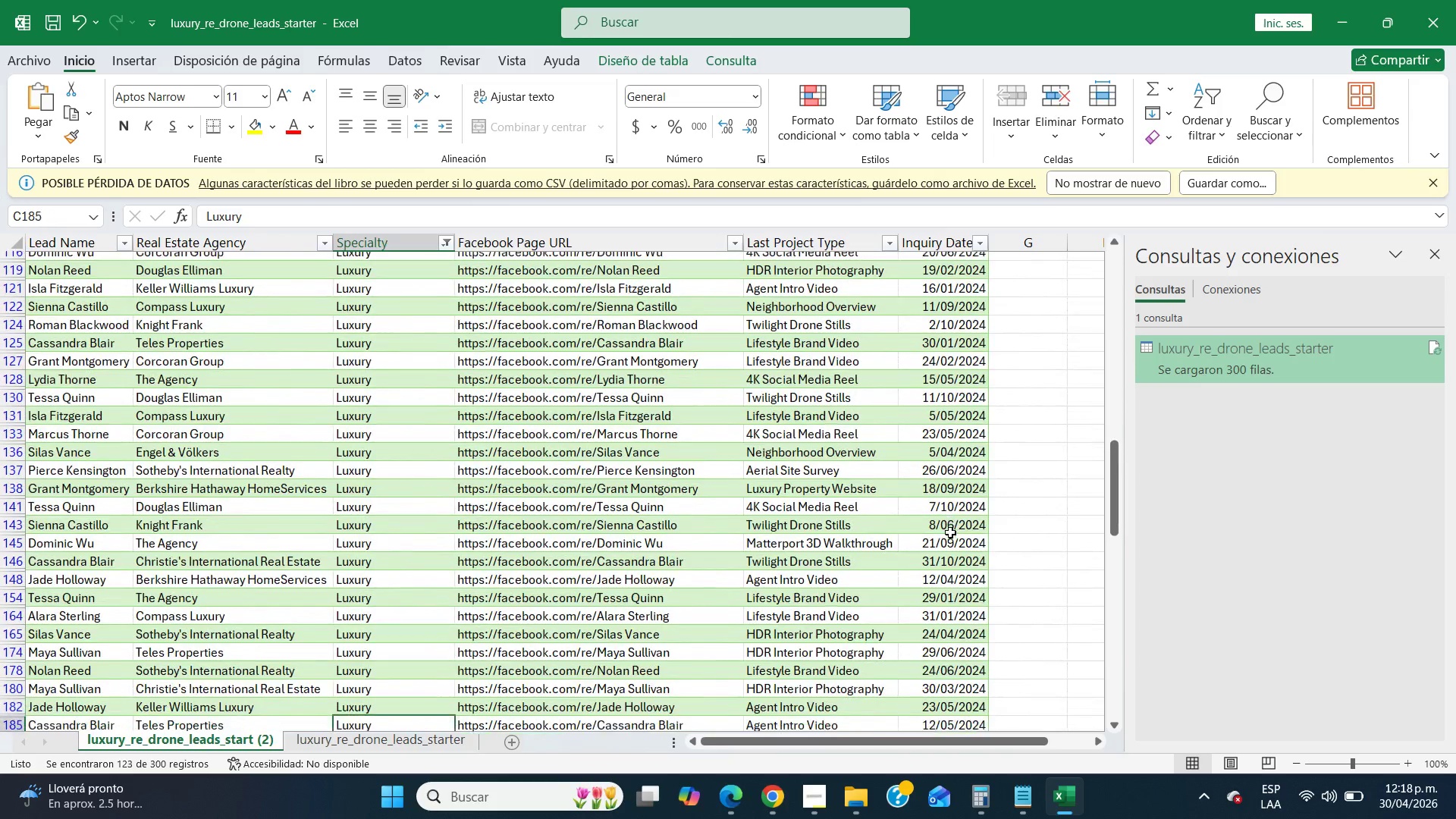 
key(ArrowDown)
 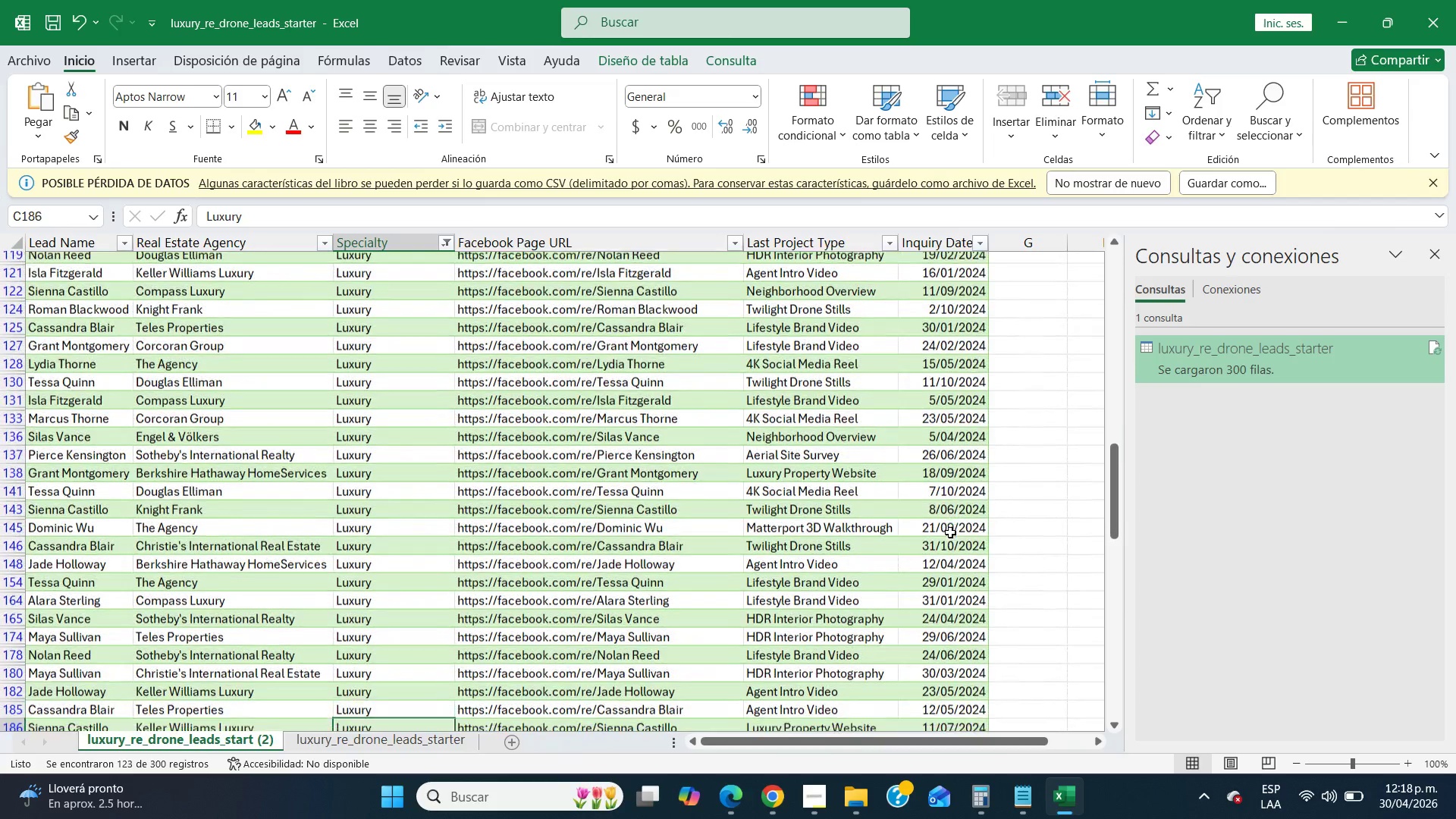 
key(ArrowDown)
 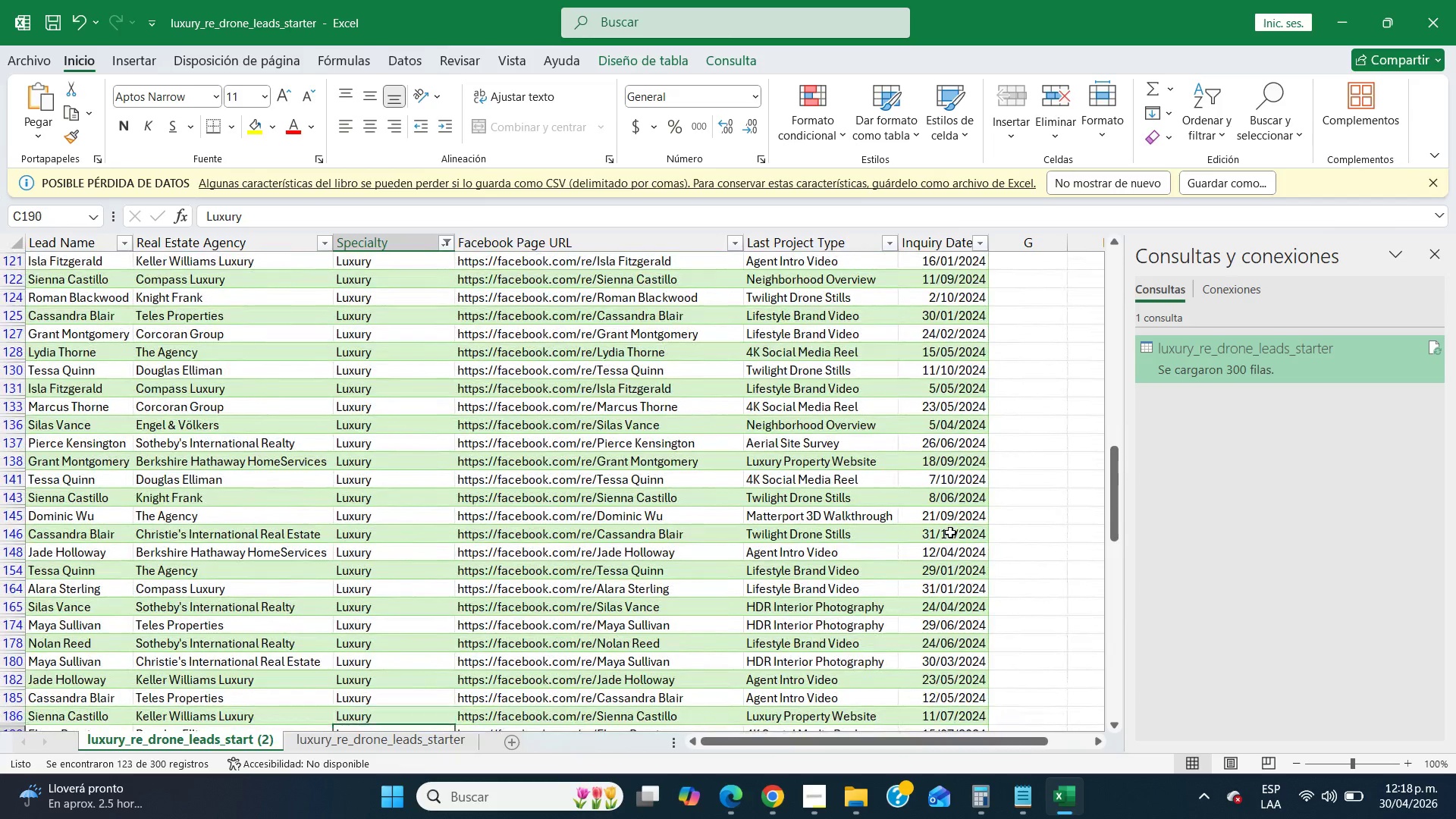 
key(ArrowDown)
 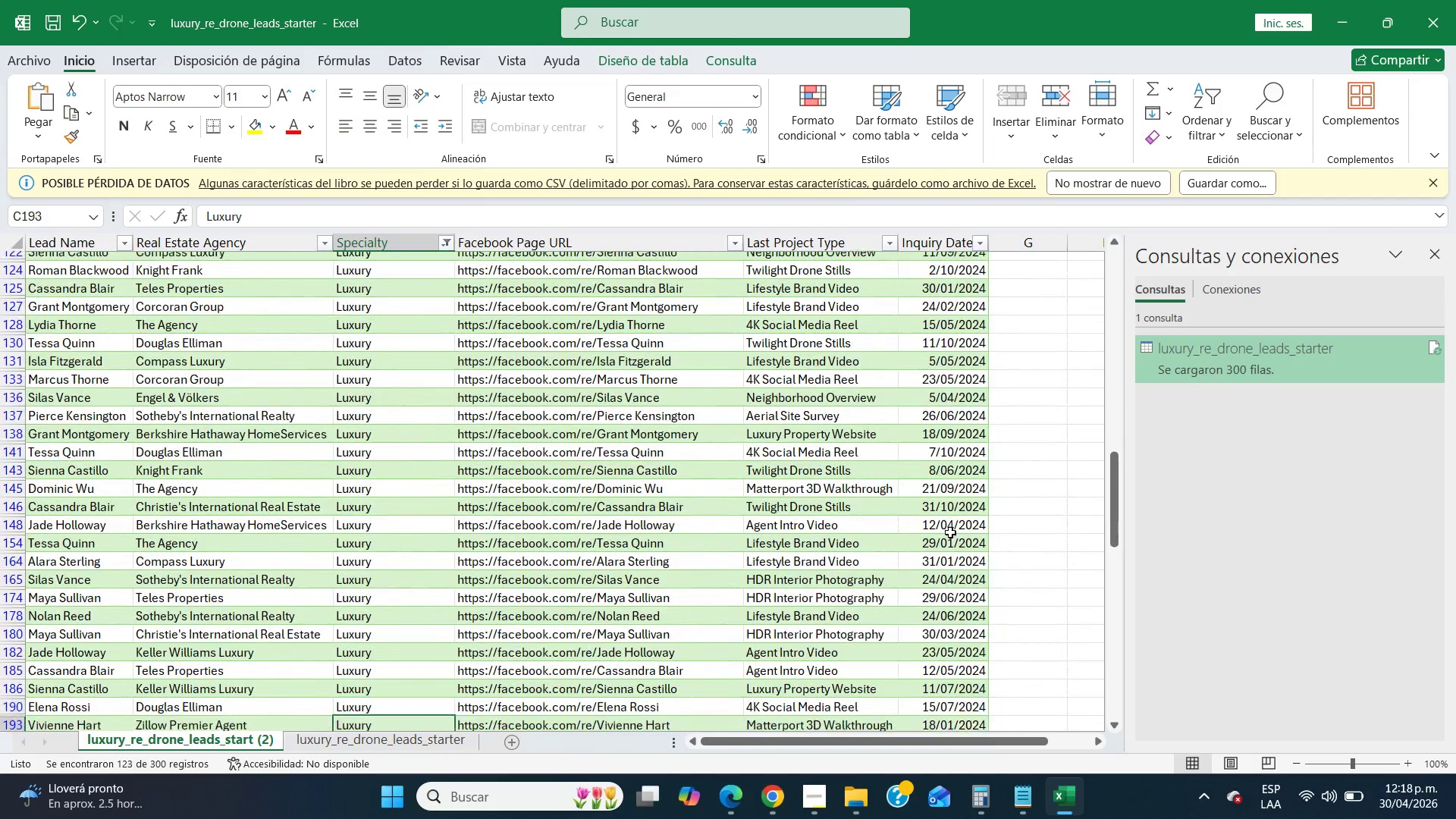 
key(ArrowDown)
 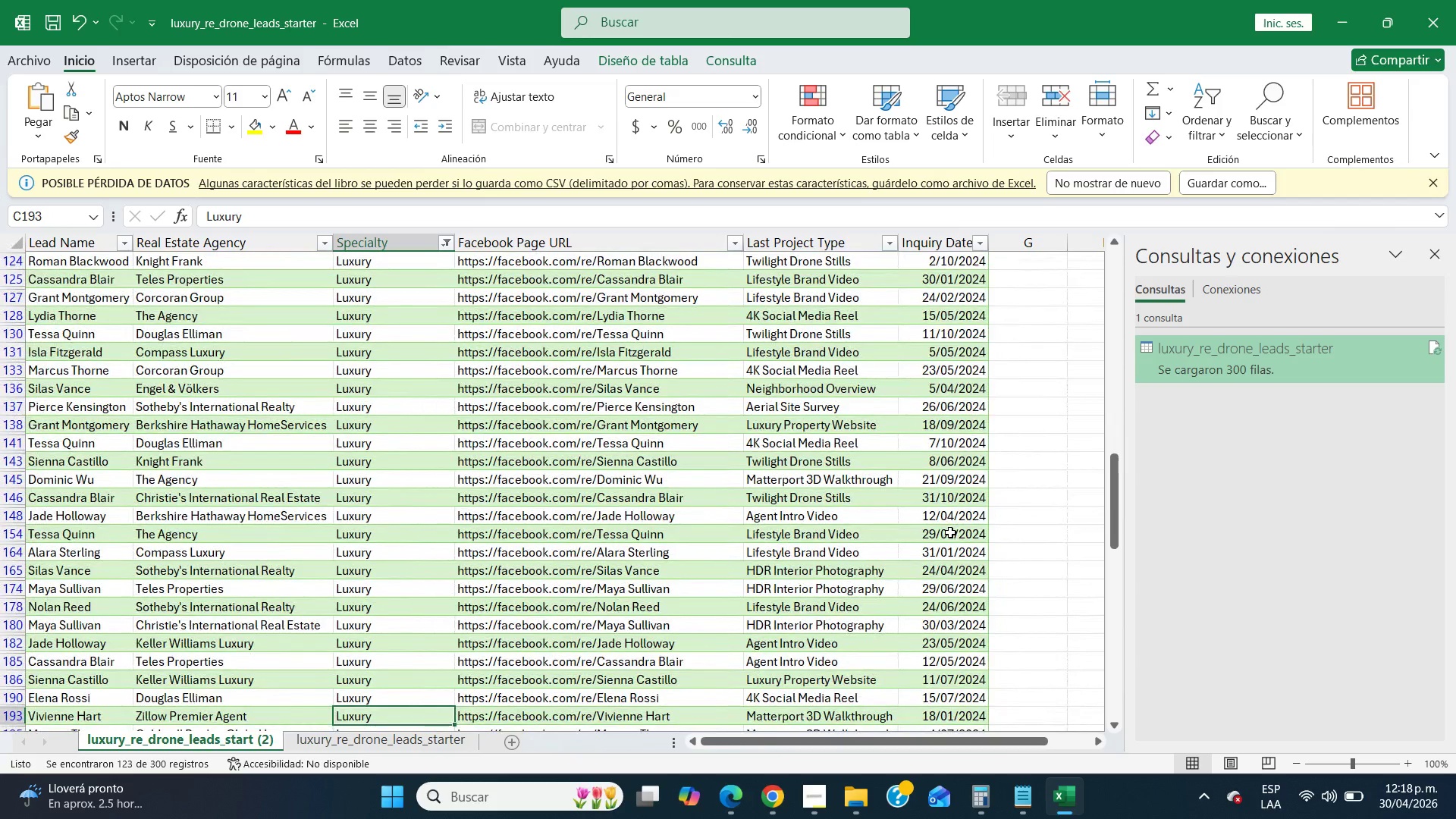 
key(ArrowDown)
 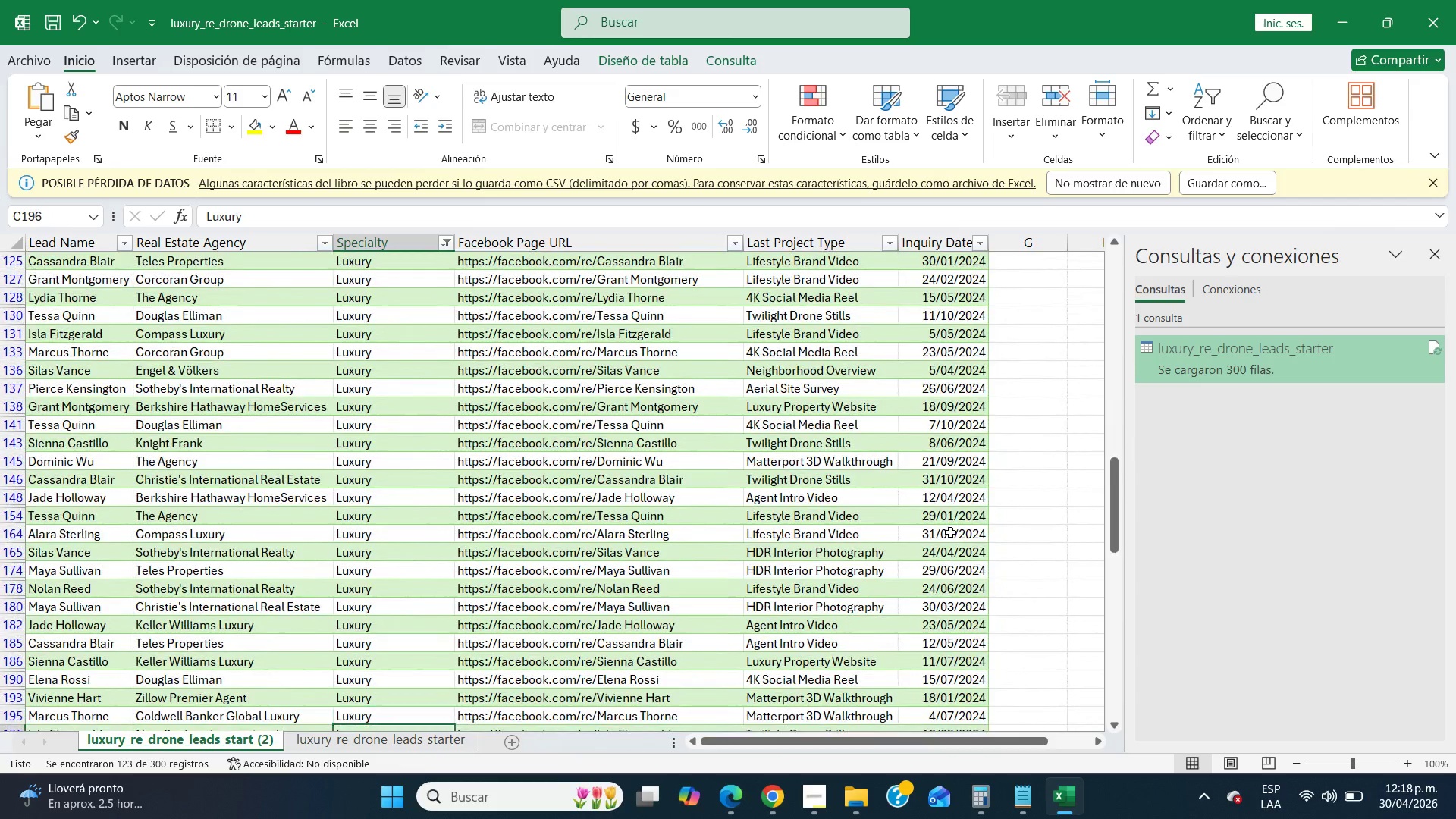 
key(ArrowDown)
 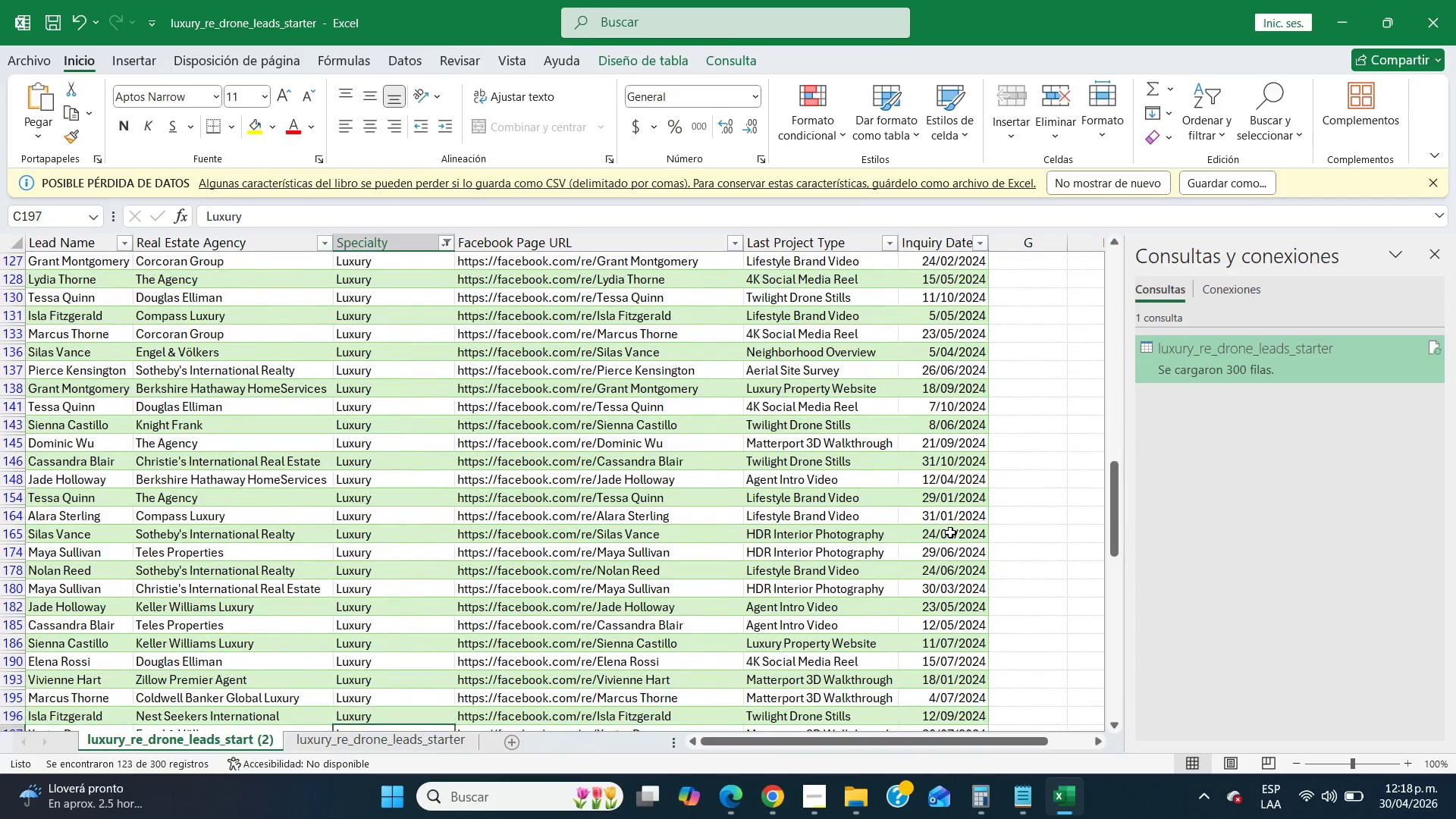 
key(ArrowDown)
 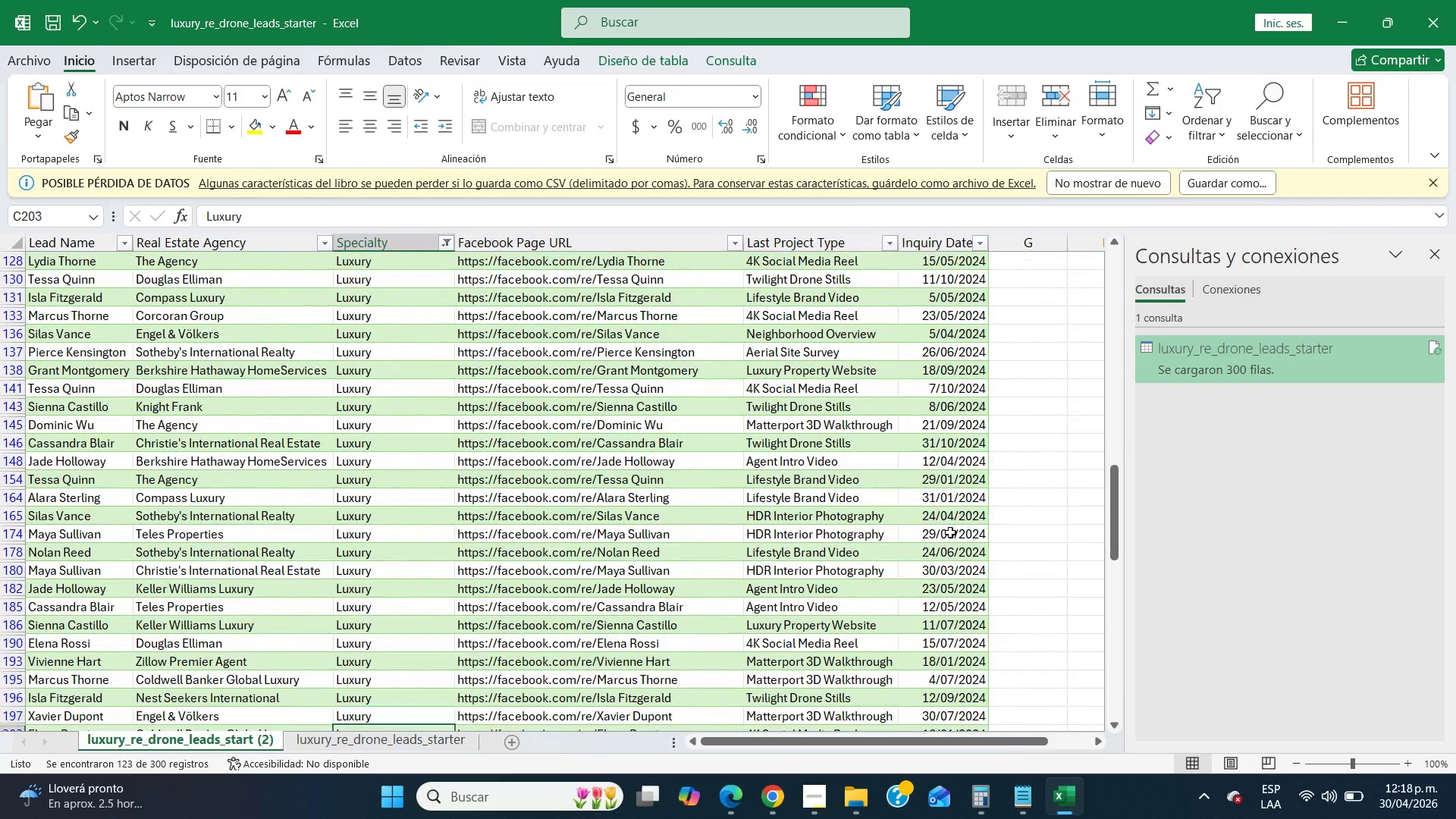 
key(ArrowDown)
 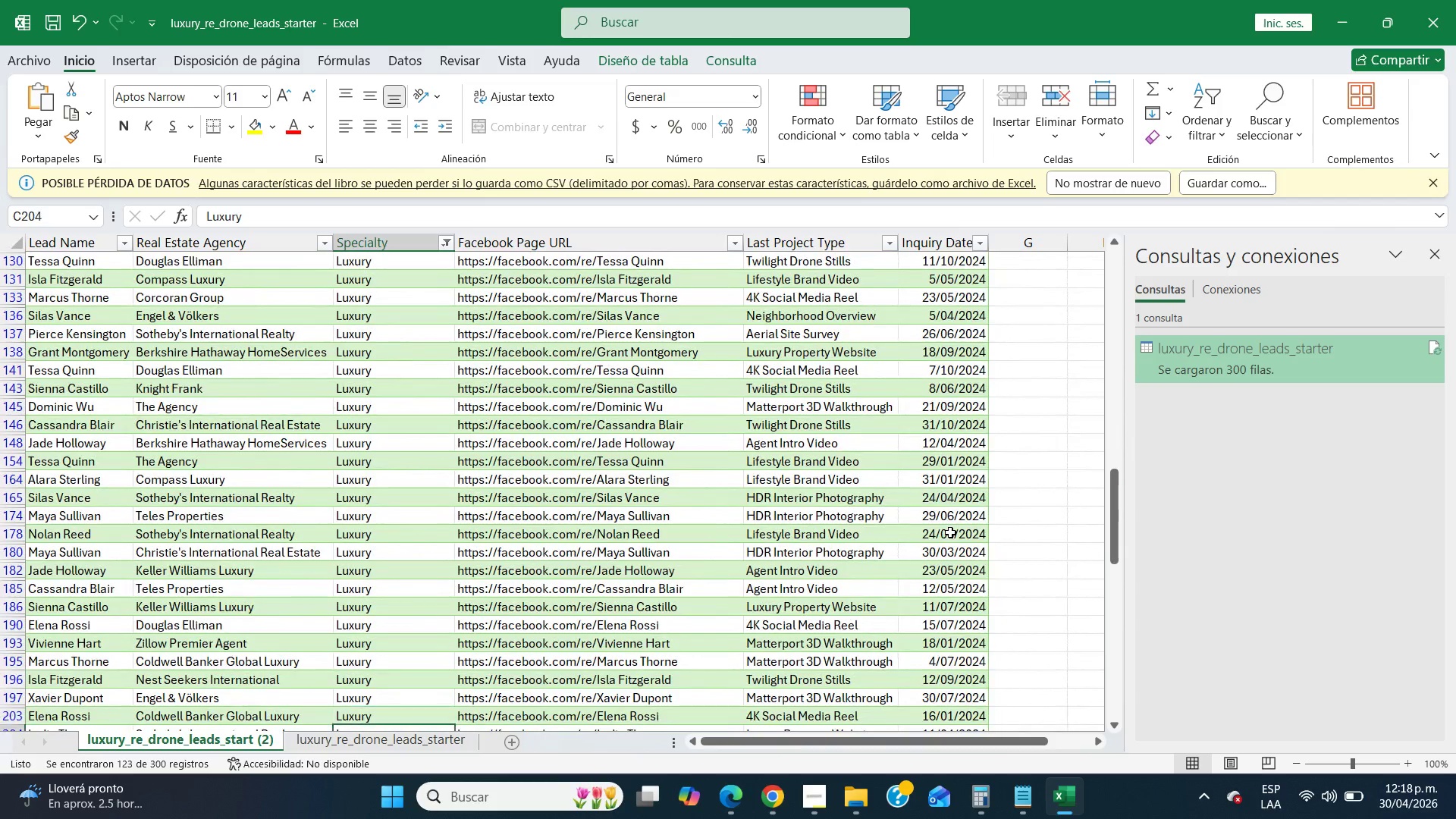 
key(ArrowDown)
 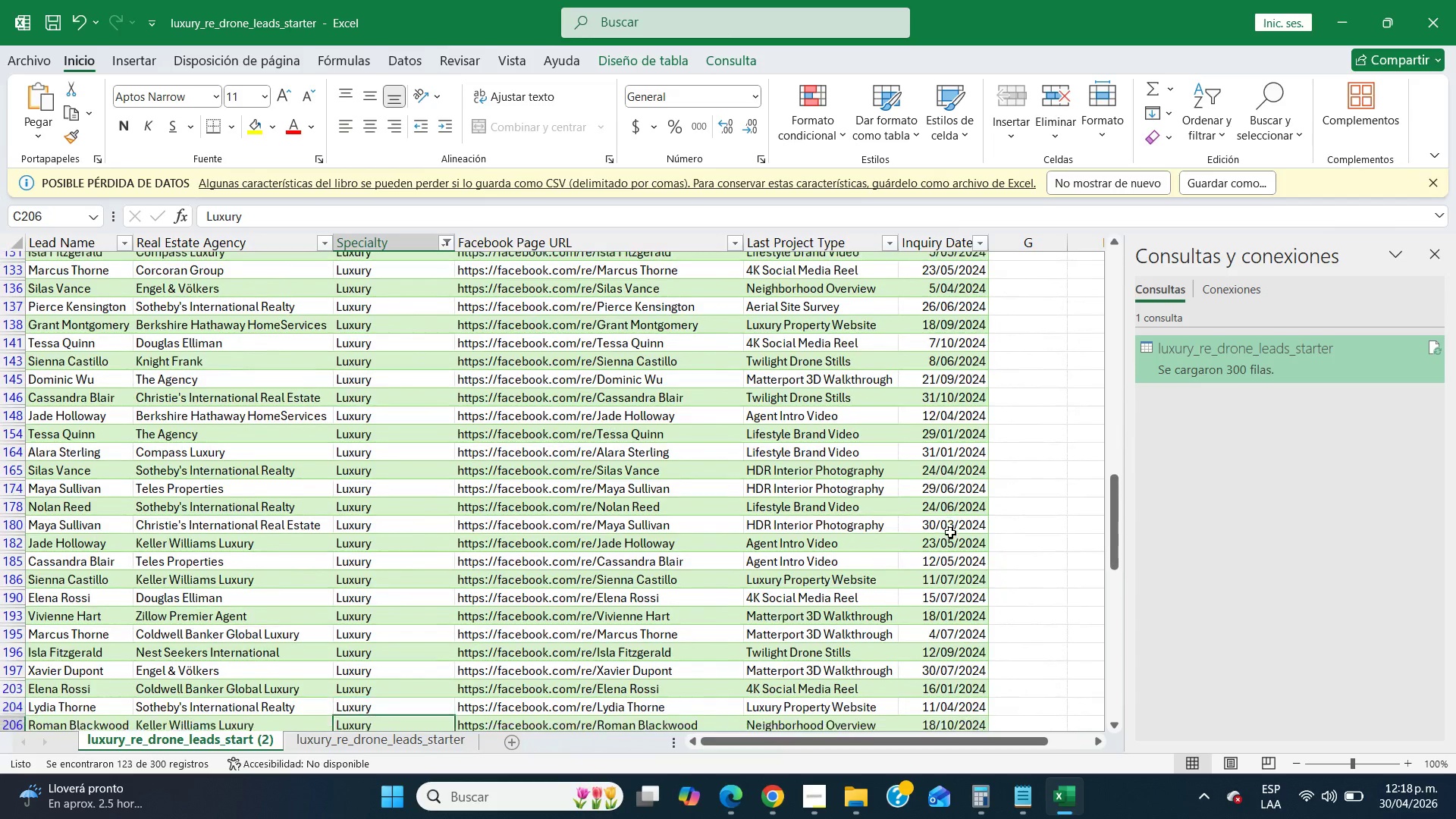 
key(ArrowDown)
 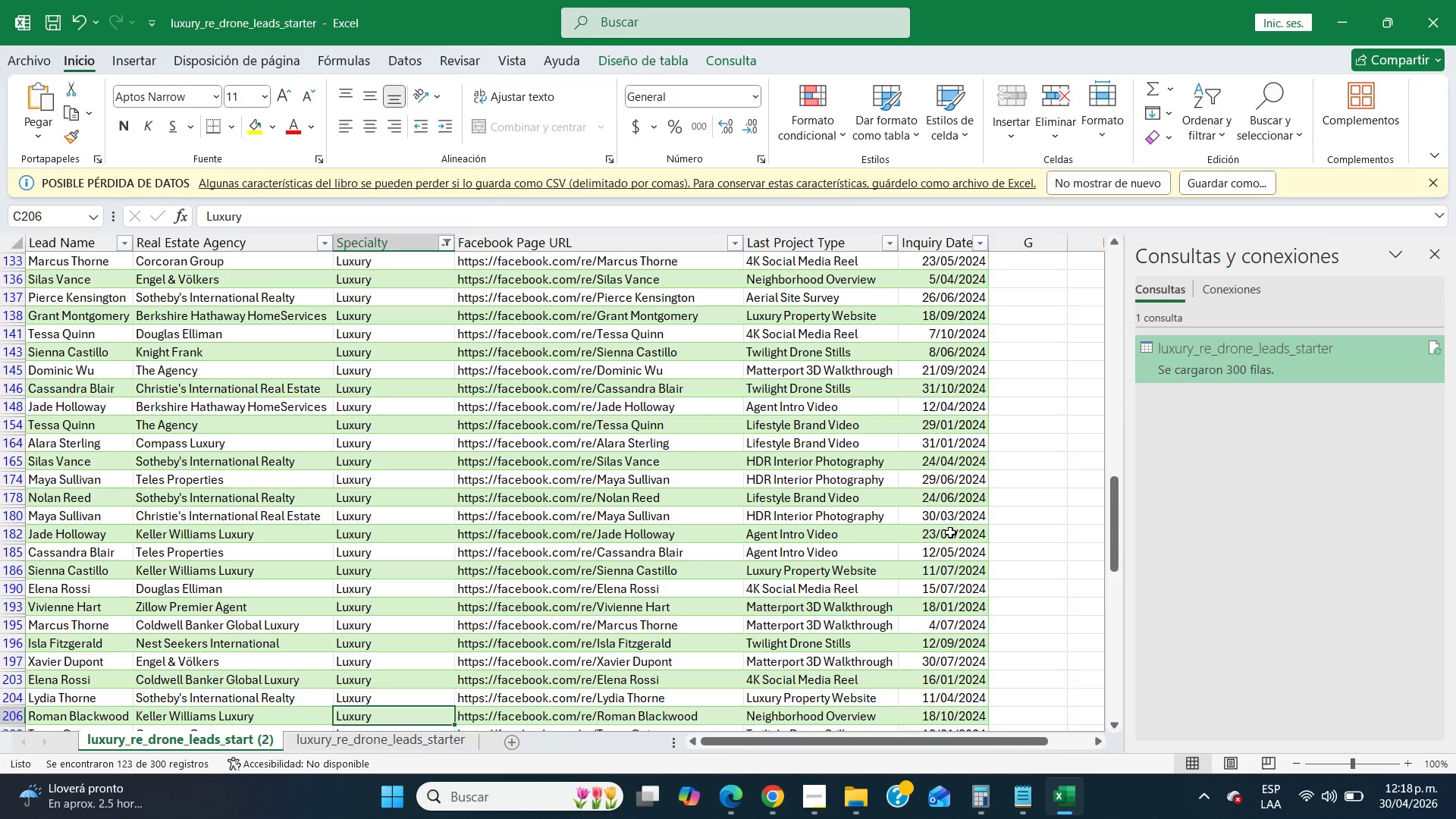 
key(ArrowDown)
 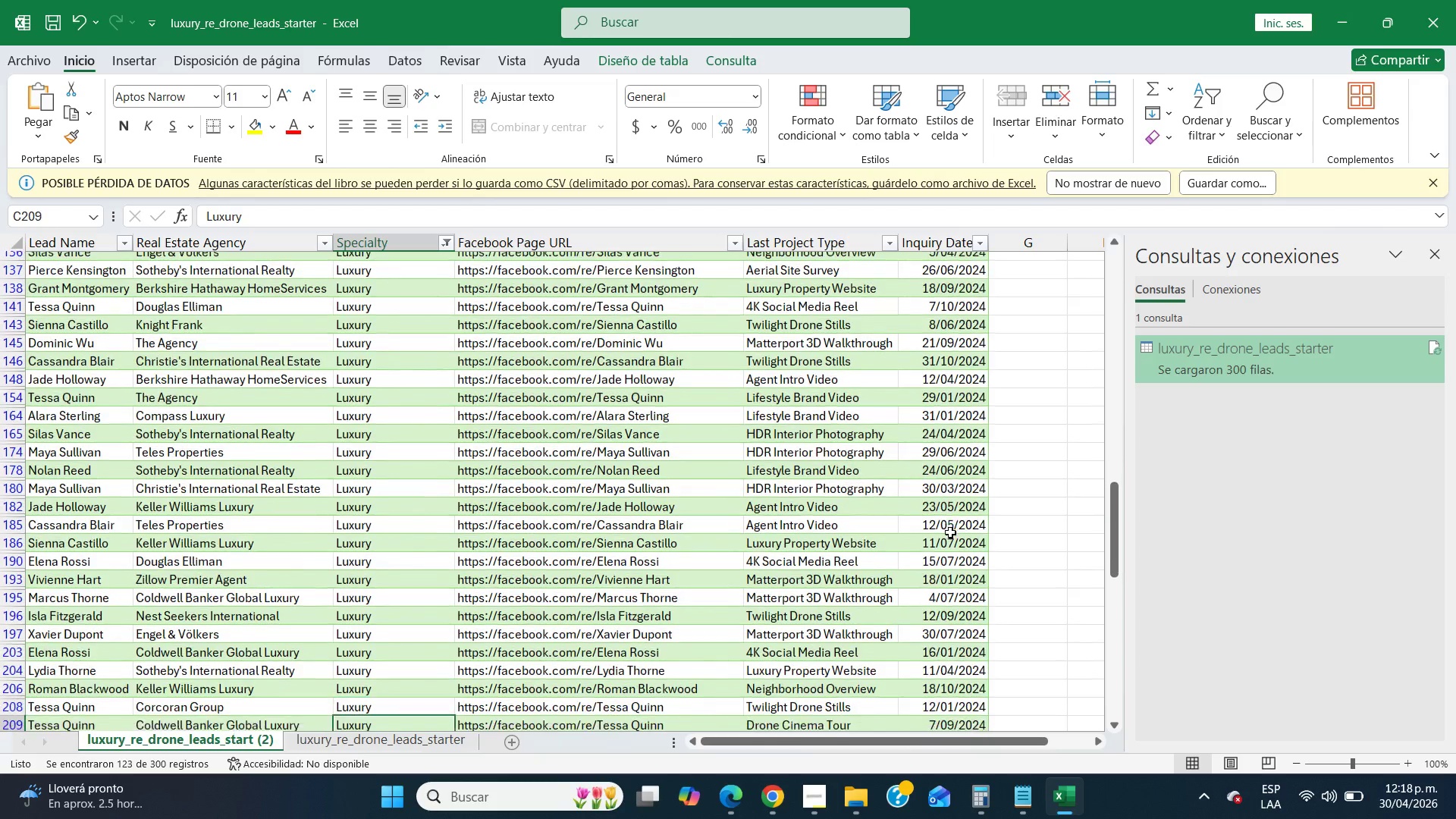 
key(ArrowDown)
 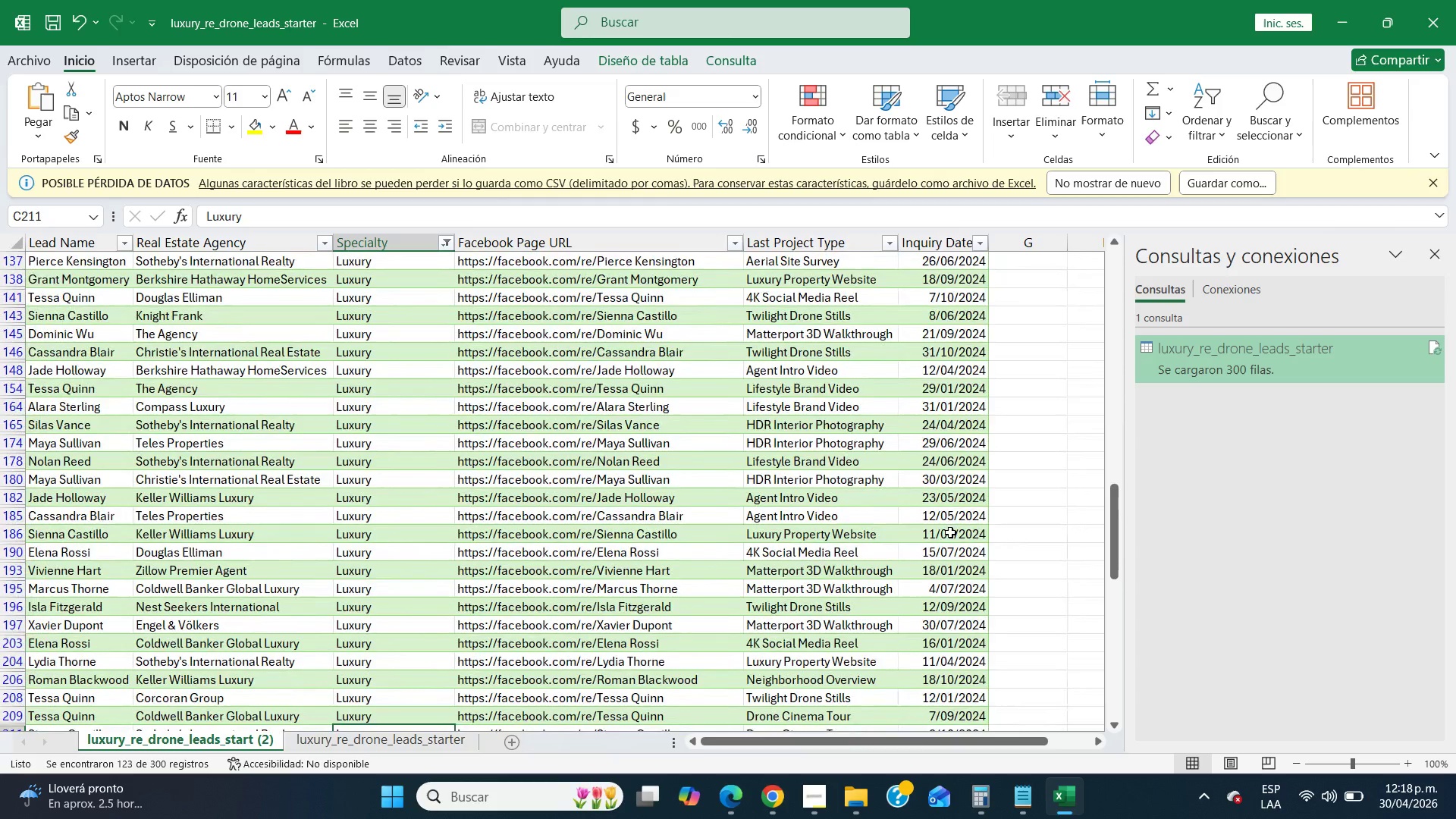 
key(ArrowDown)
 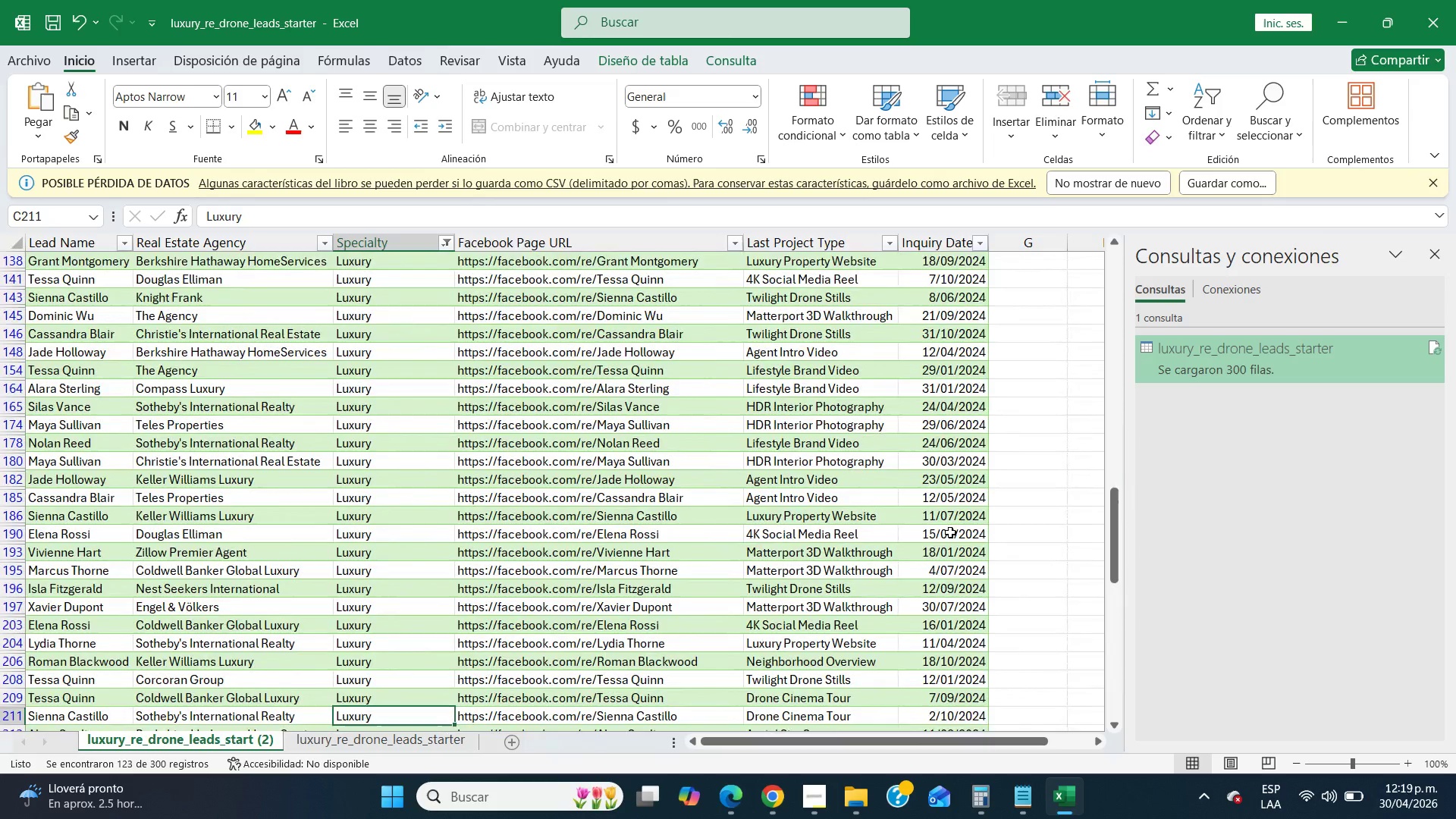 
key(ArrowDown)
 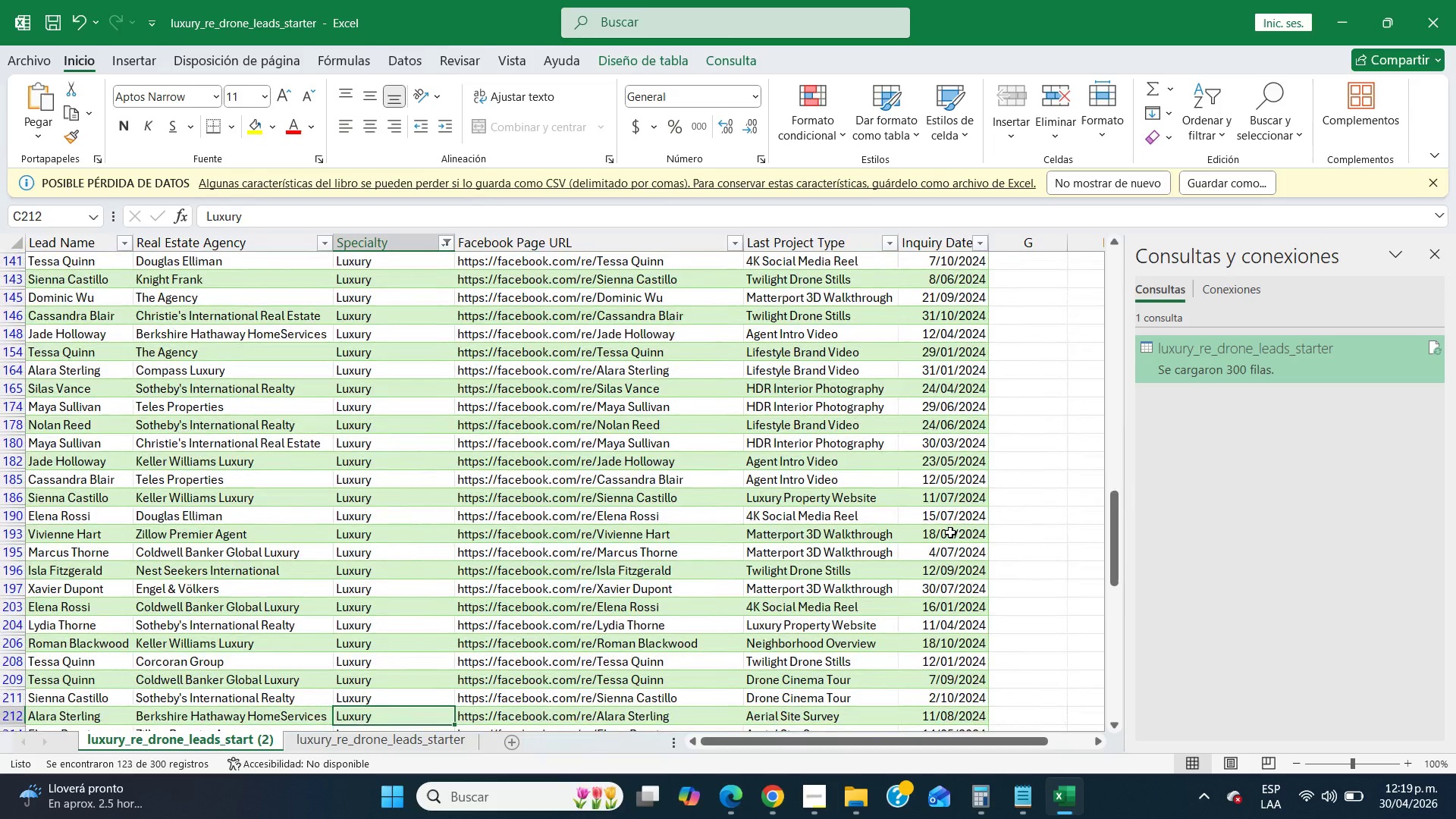 
key(ArrowDown)
 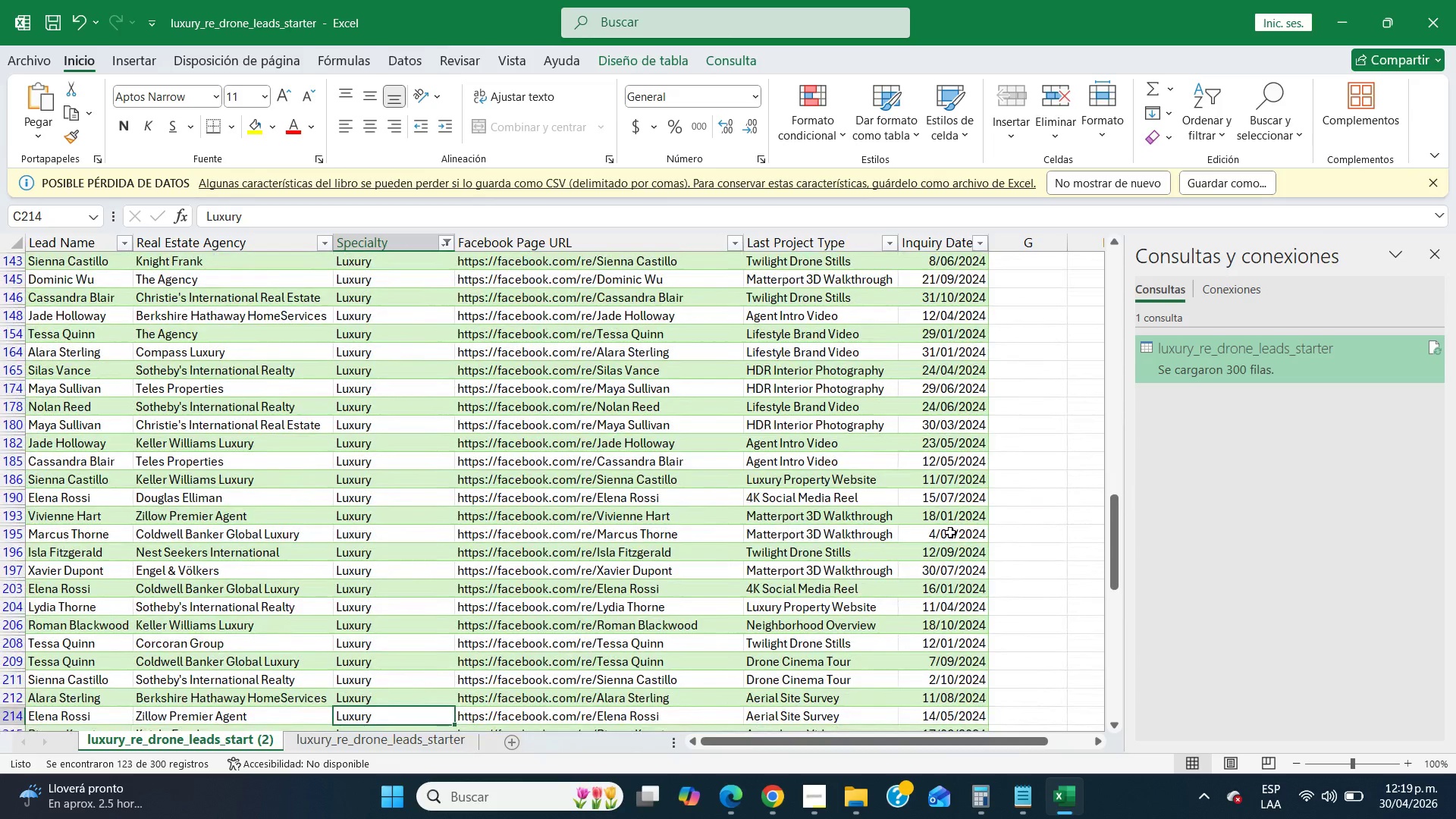 
wait(5.22)
 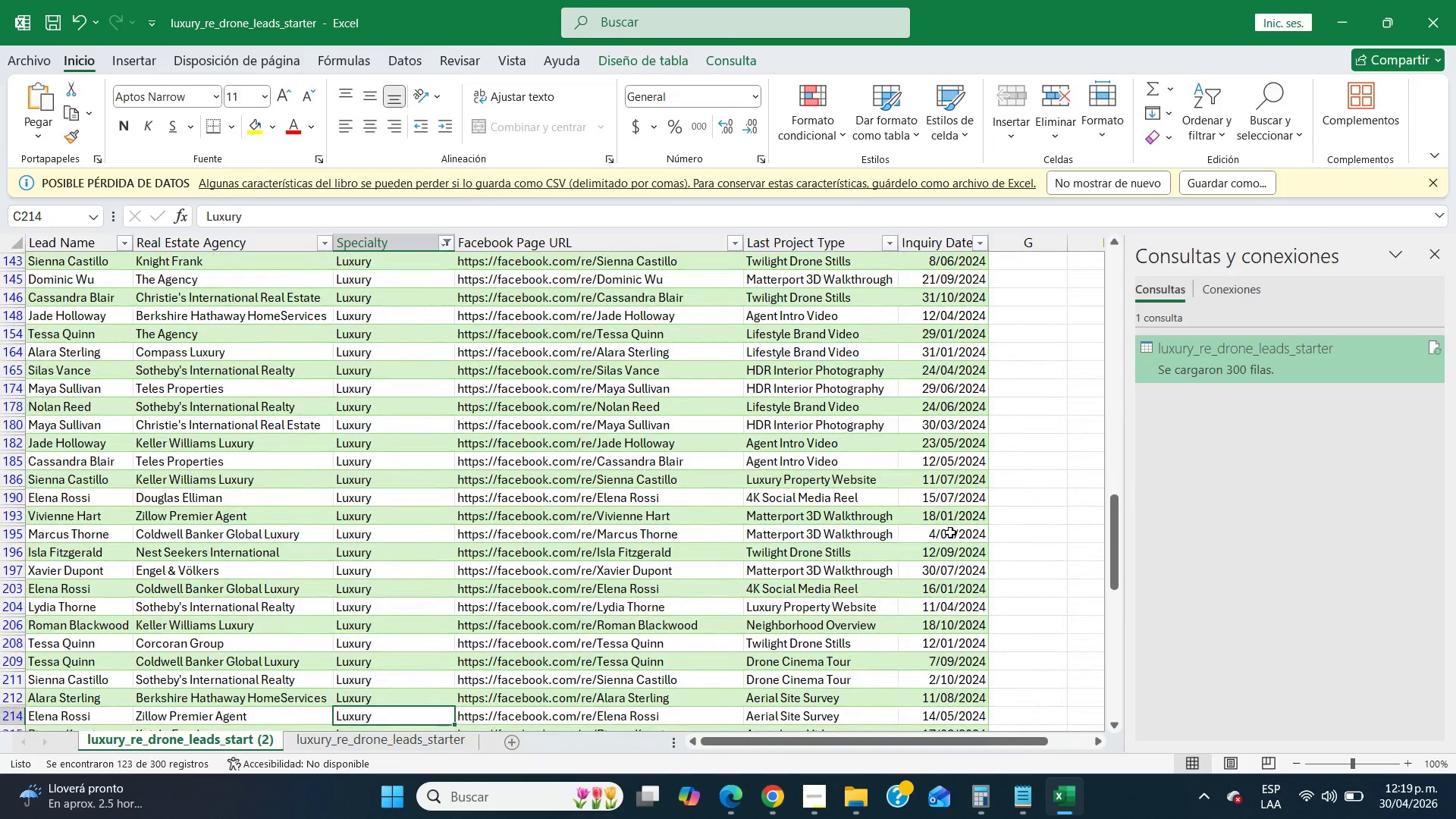 
key(ArrowDown)
 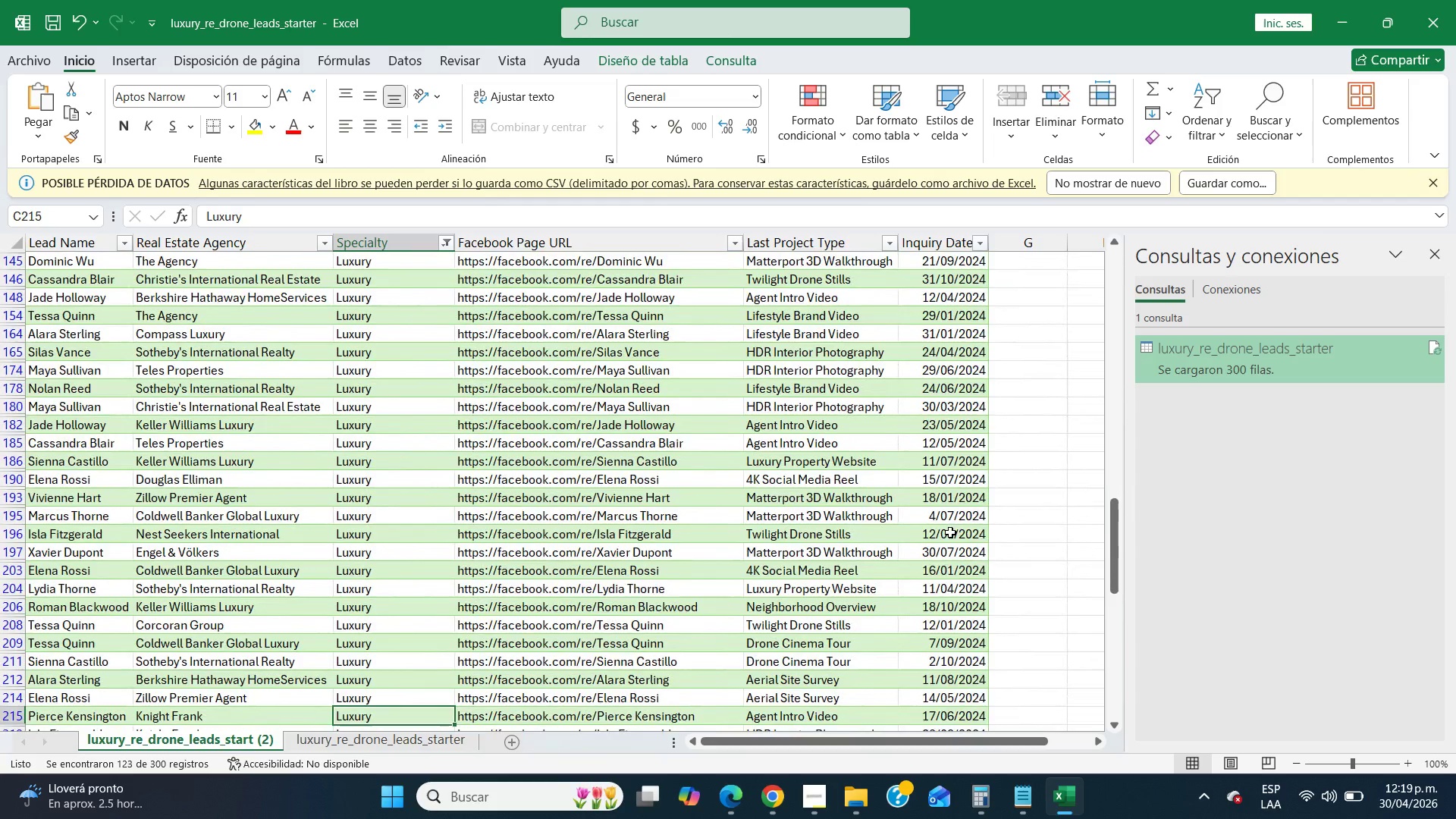 
key(ArrowDown)
 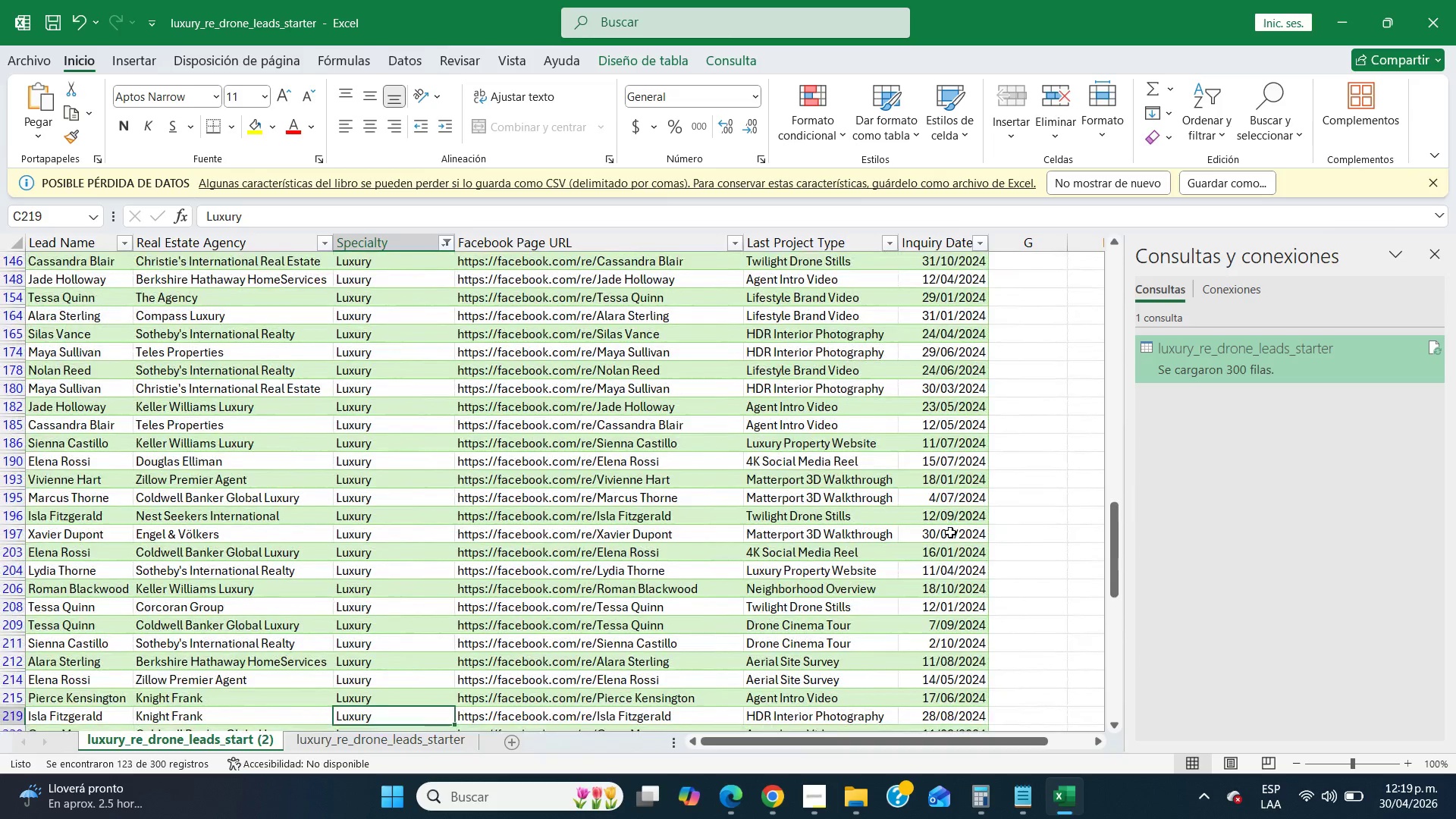 
key(ArrowDown)
 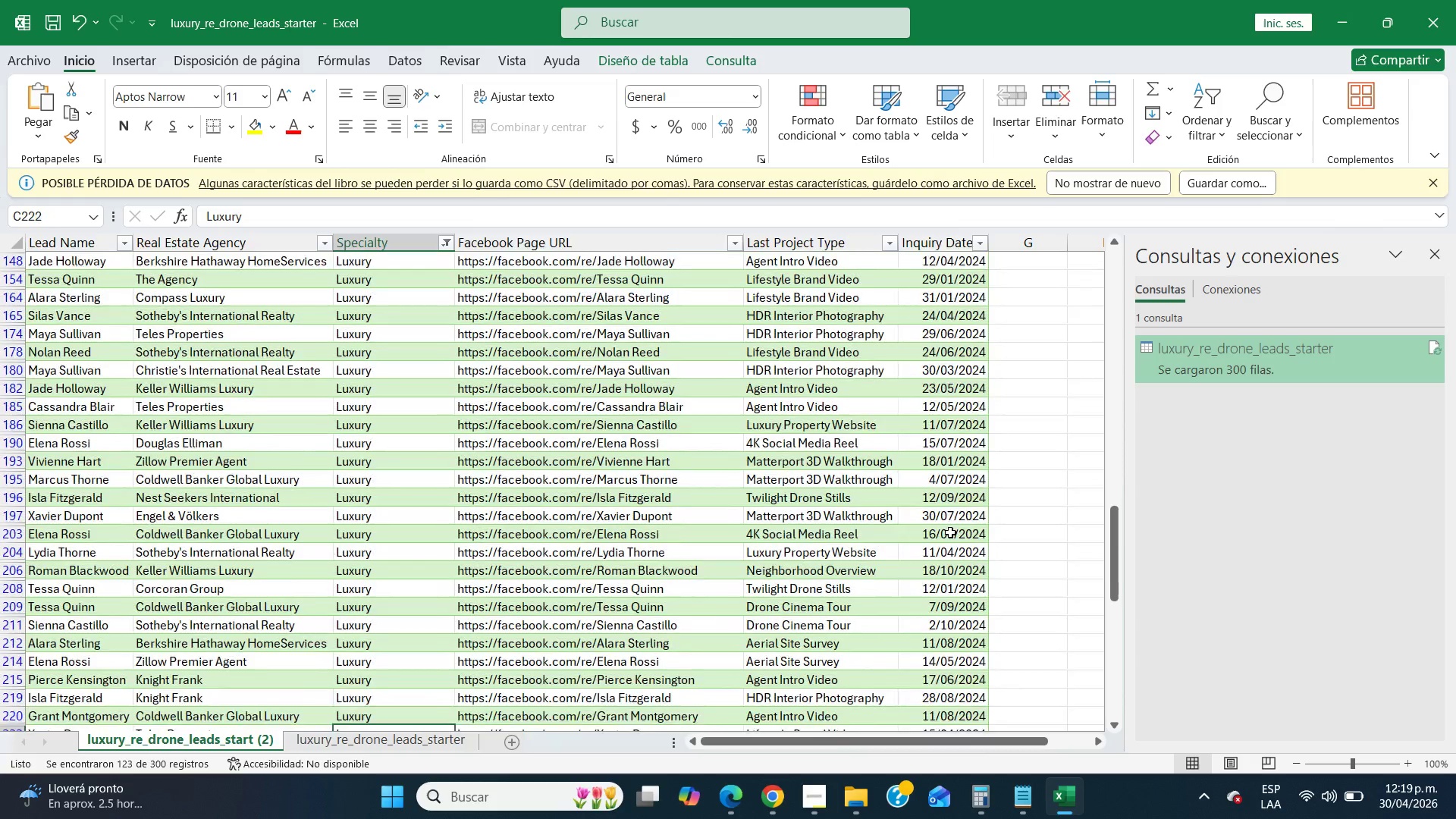 
key(ArrowDown)
 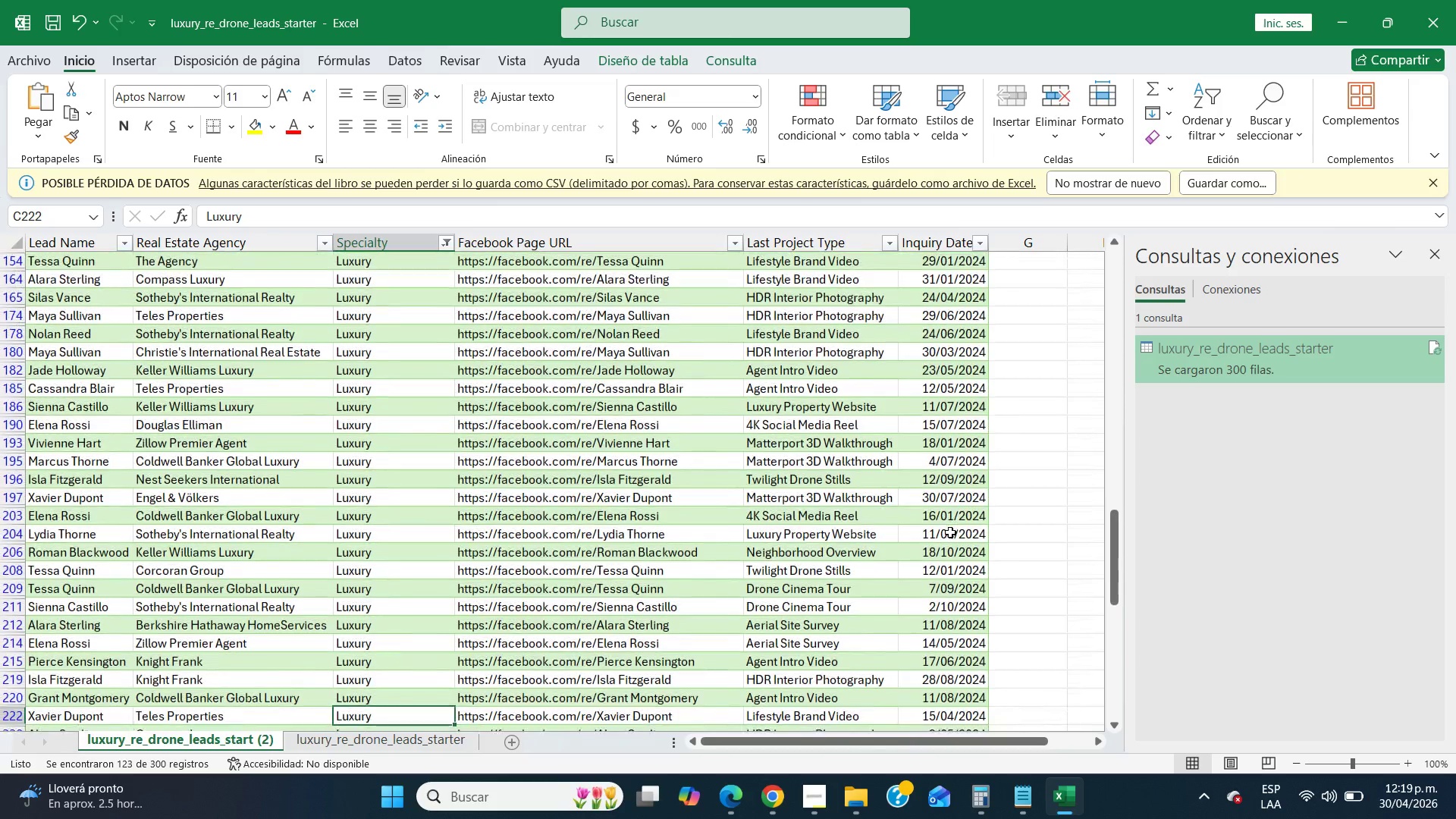 
key(ArrowDown)
 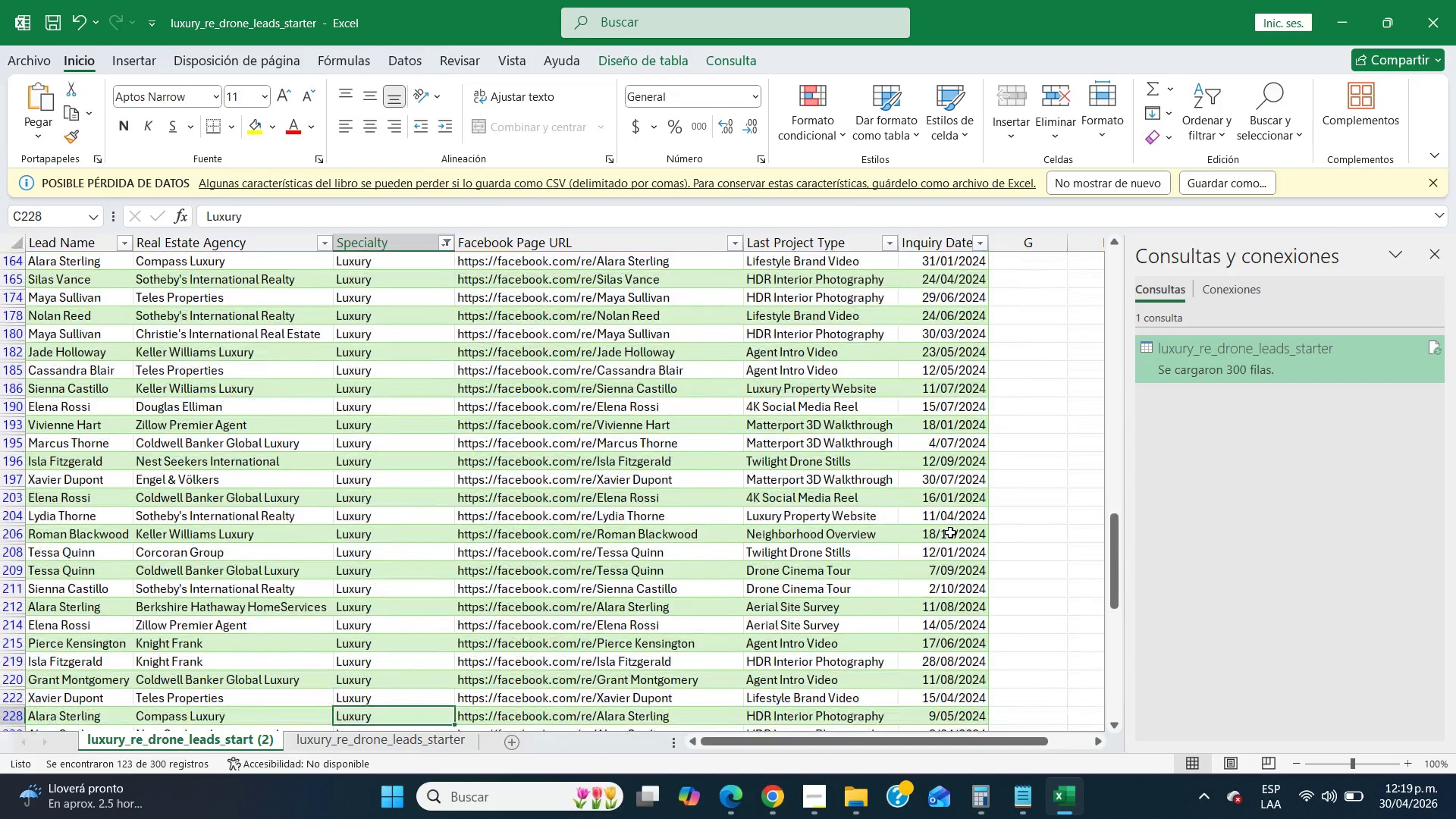 
key(ArrowDown)
 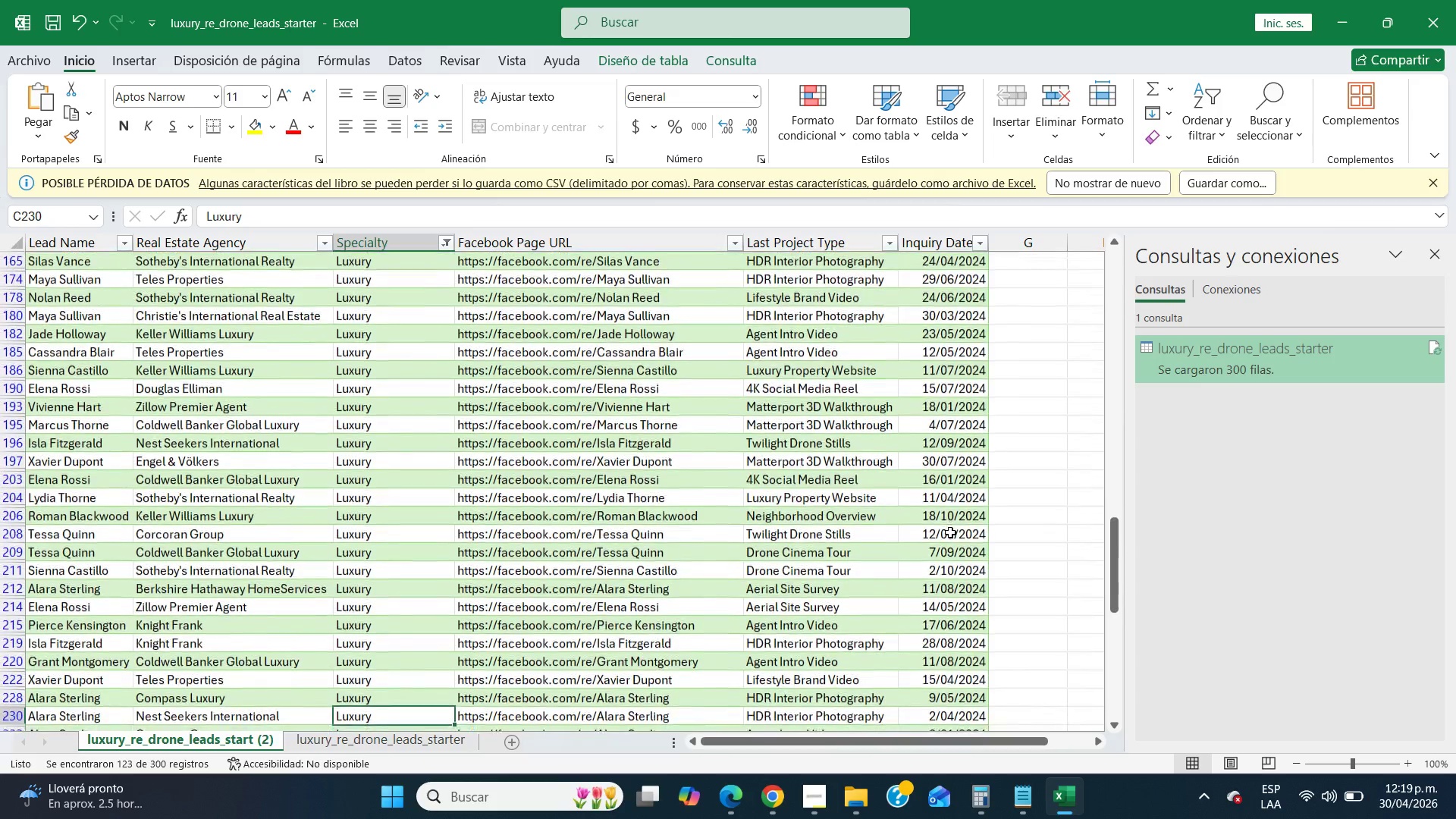 
key(ArrowDown)
 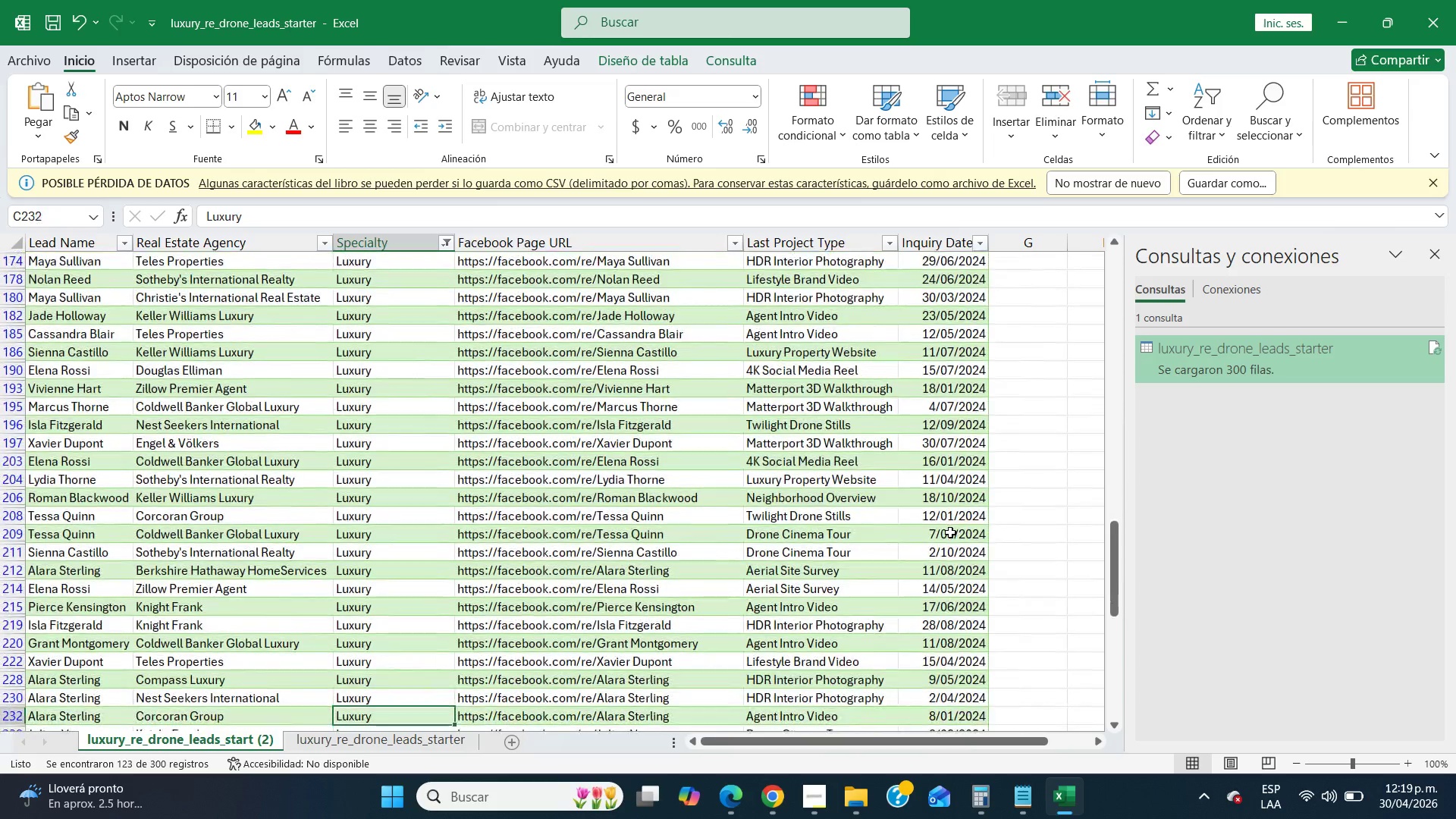 
key(ArrowDown)
 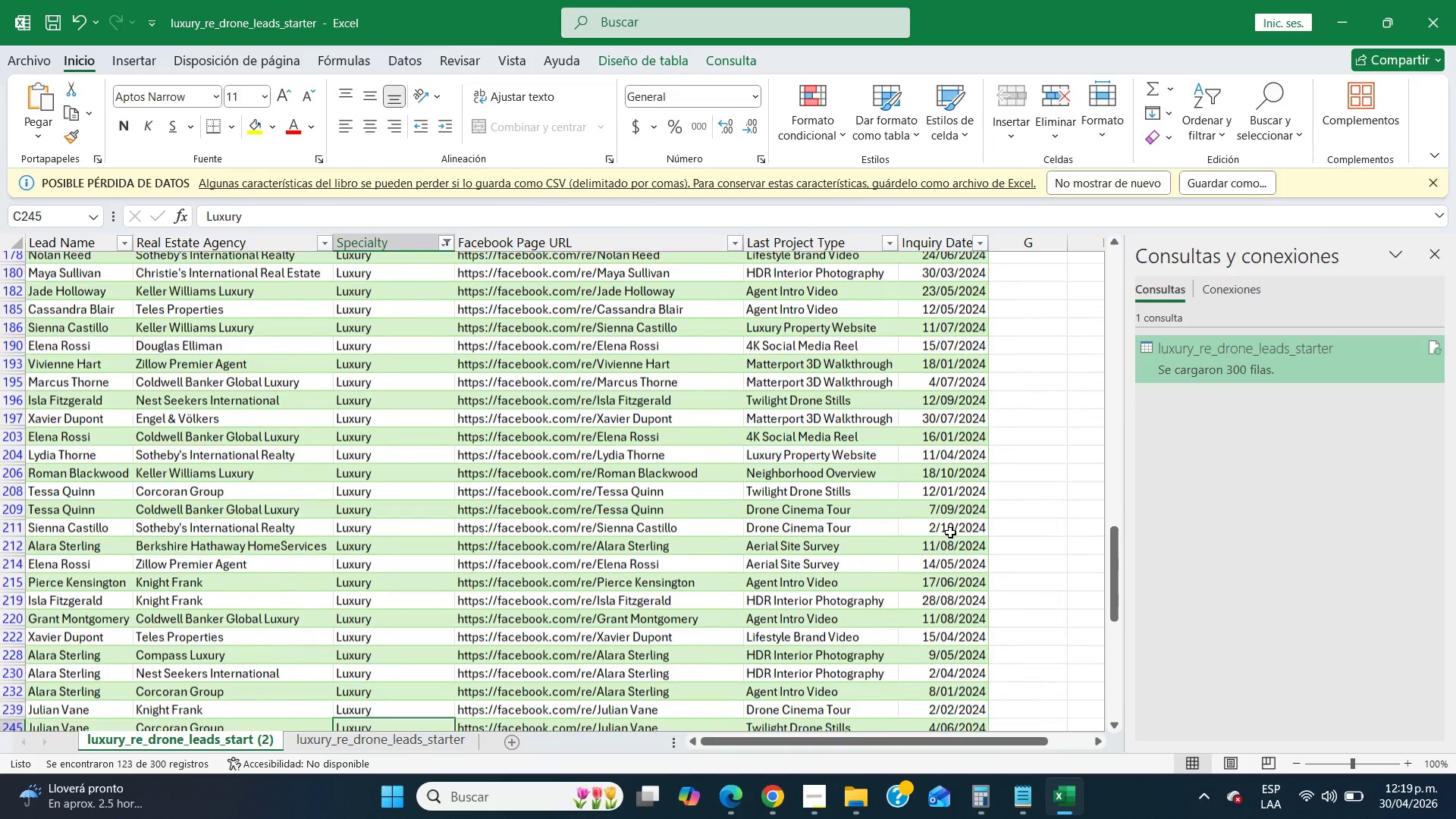 
key(ArrowDown)
 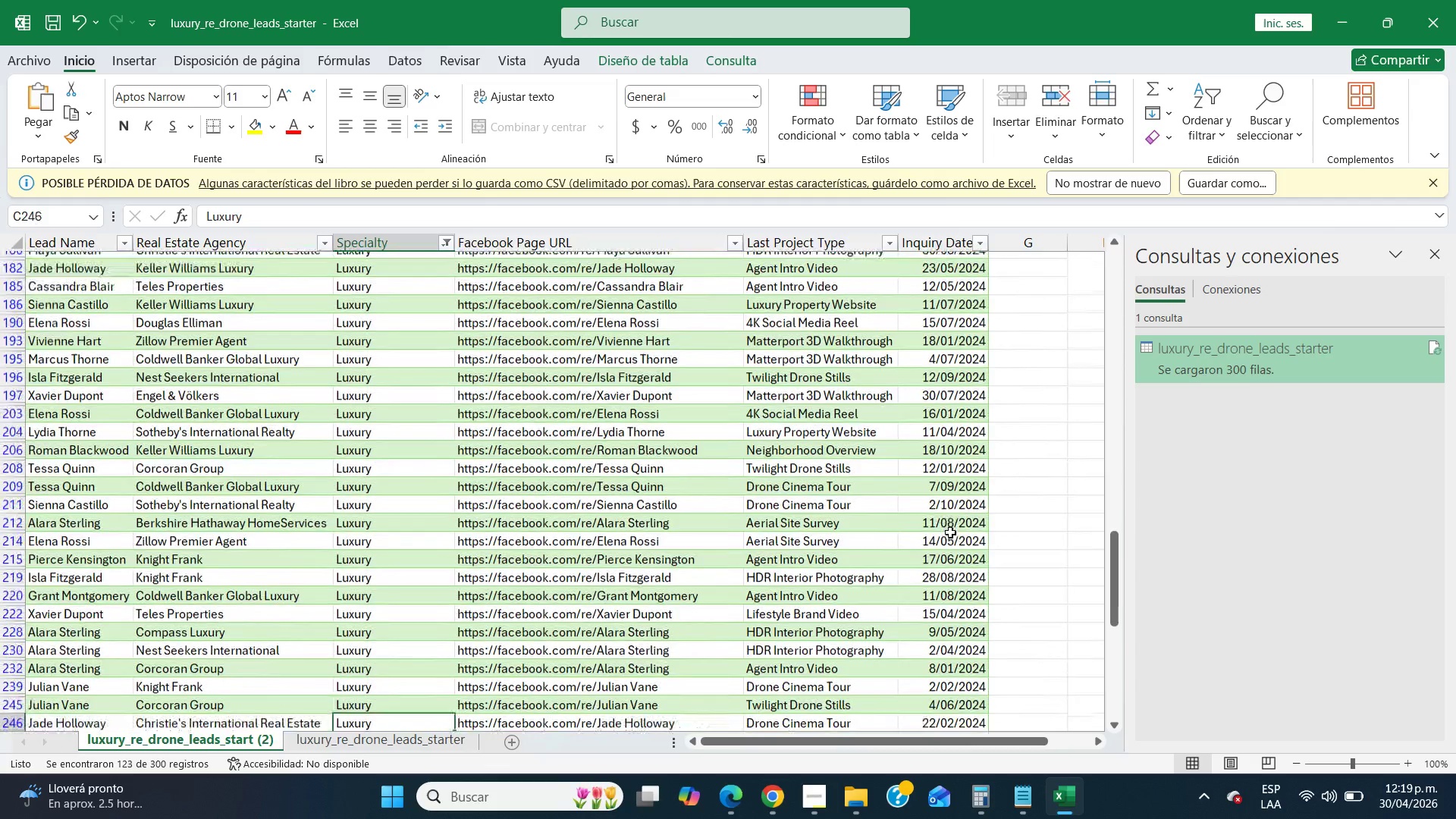 
key(ArrowDown)
 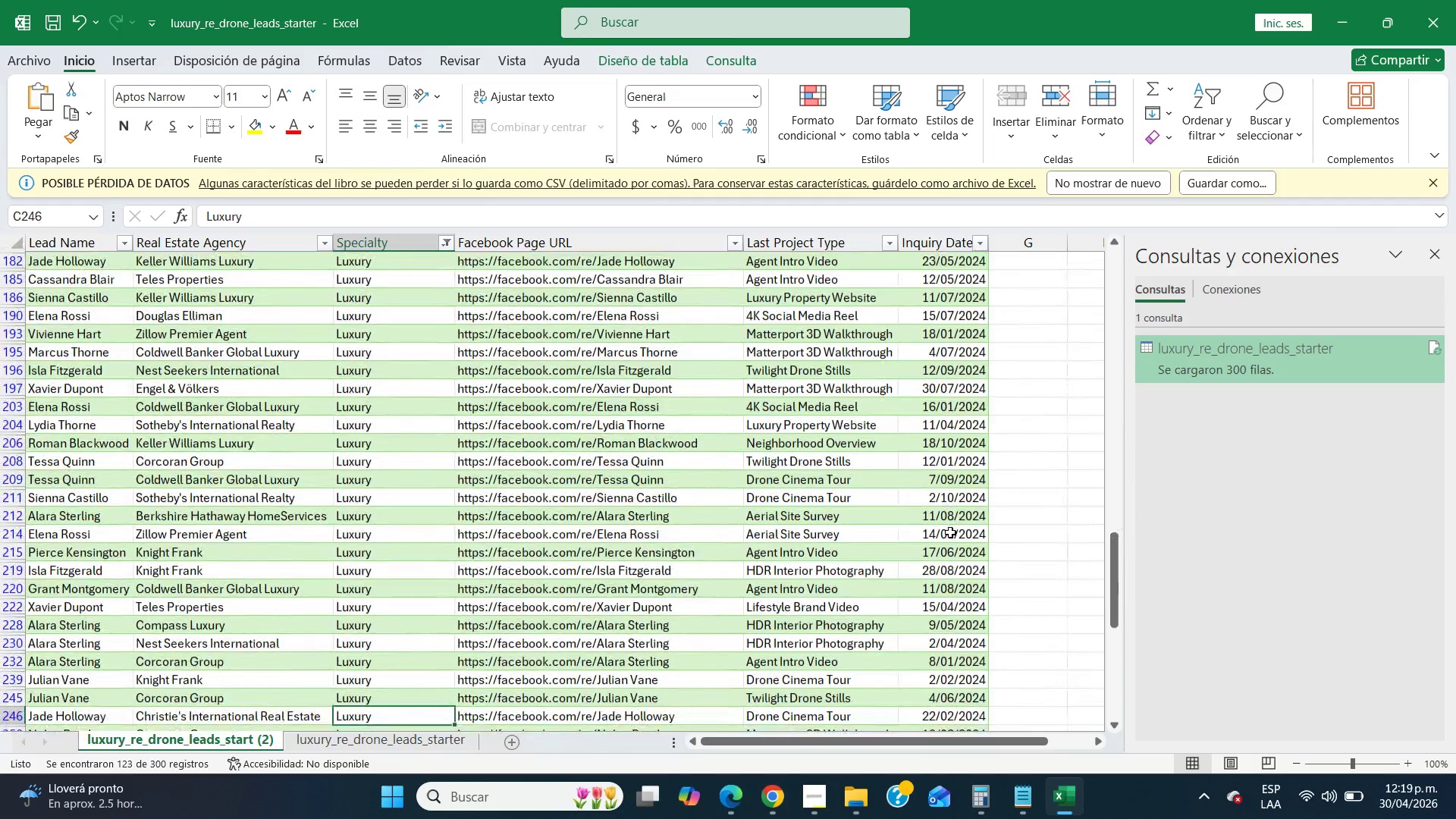 
key(ArrowDown)
 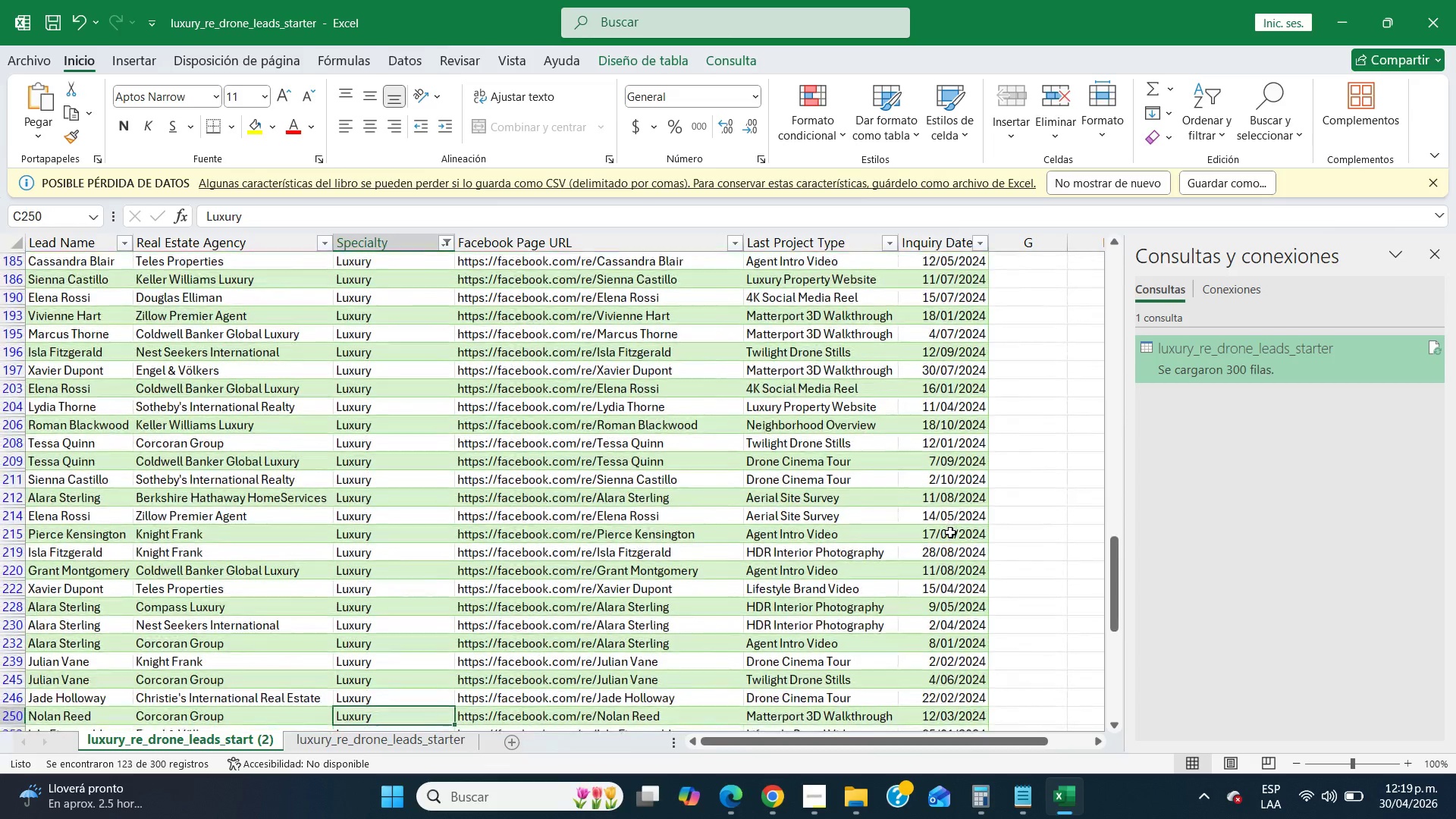 
key(ArrowDown)
 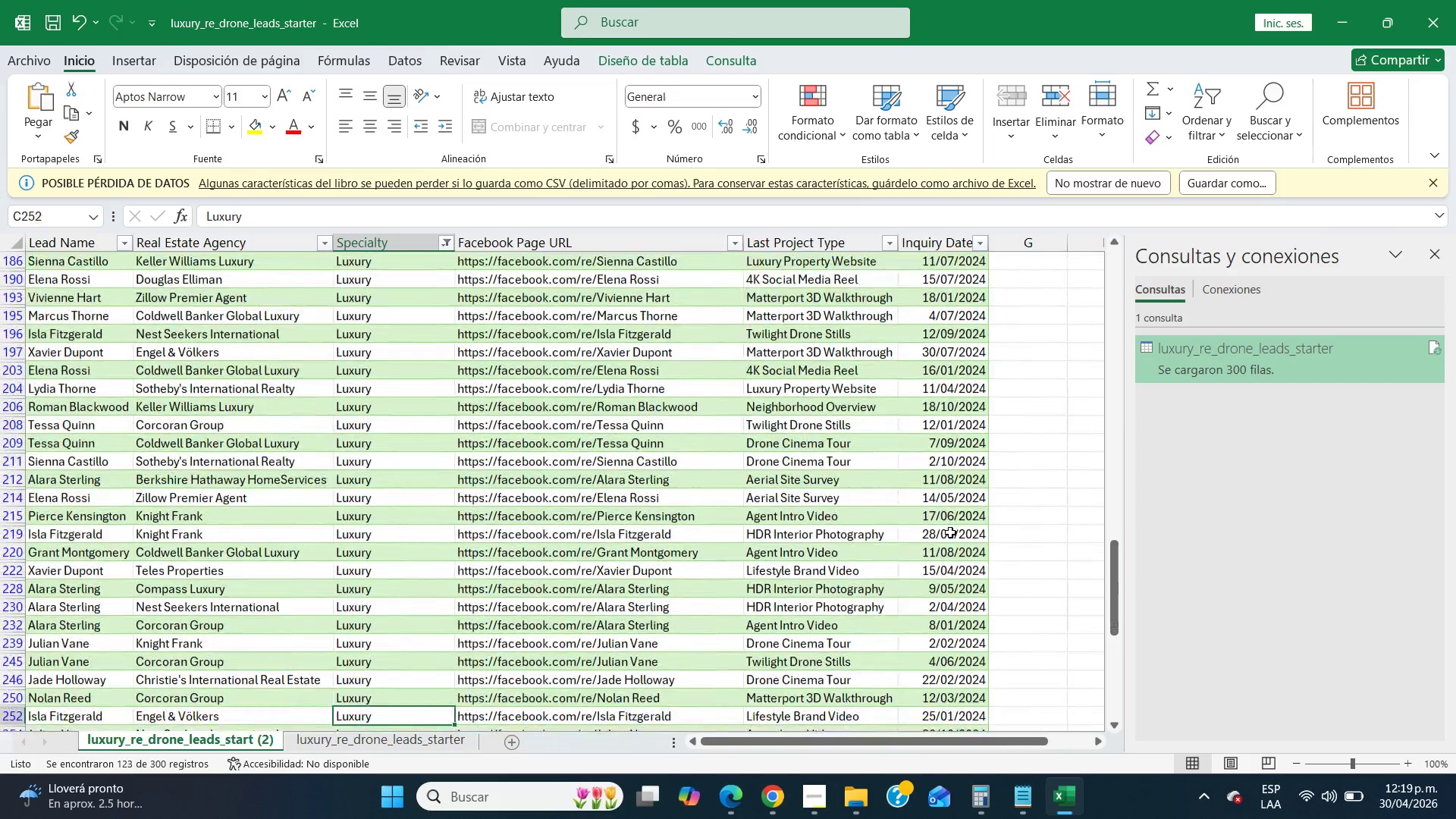 
key(ArrowDown)
 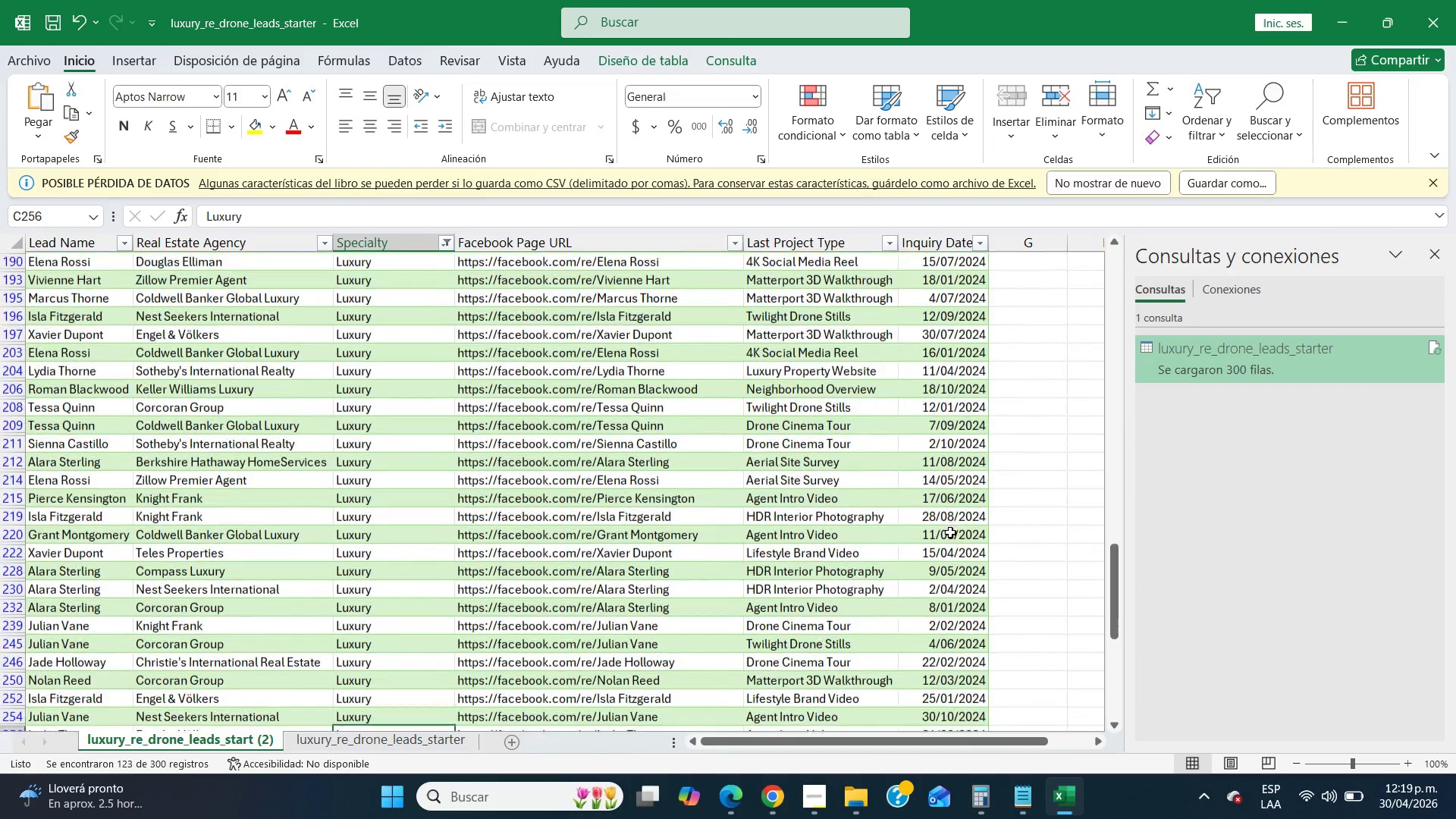 
key(ArrowDown)
 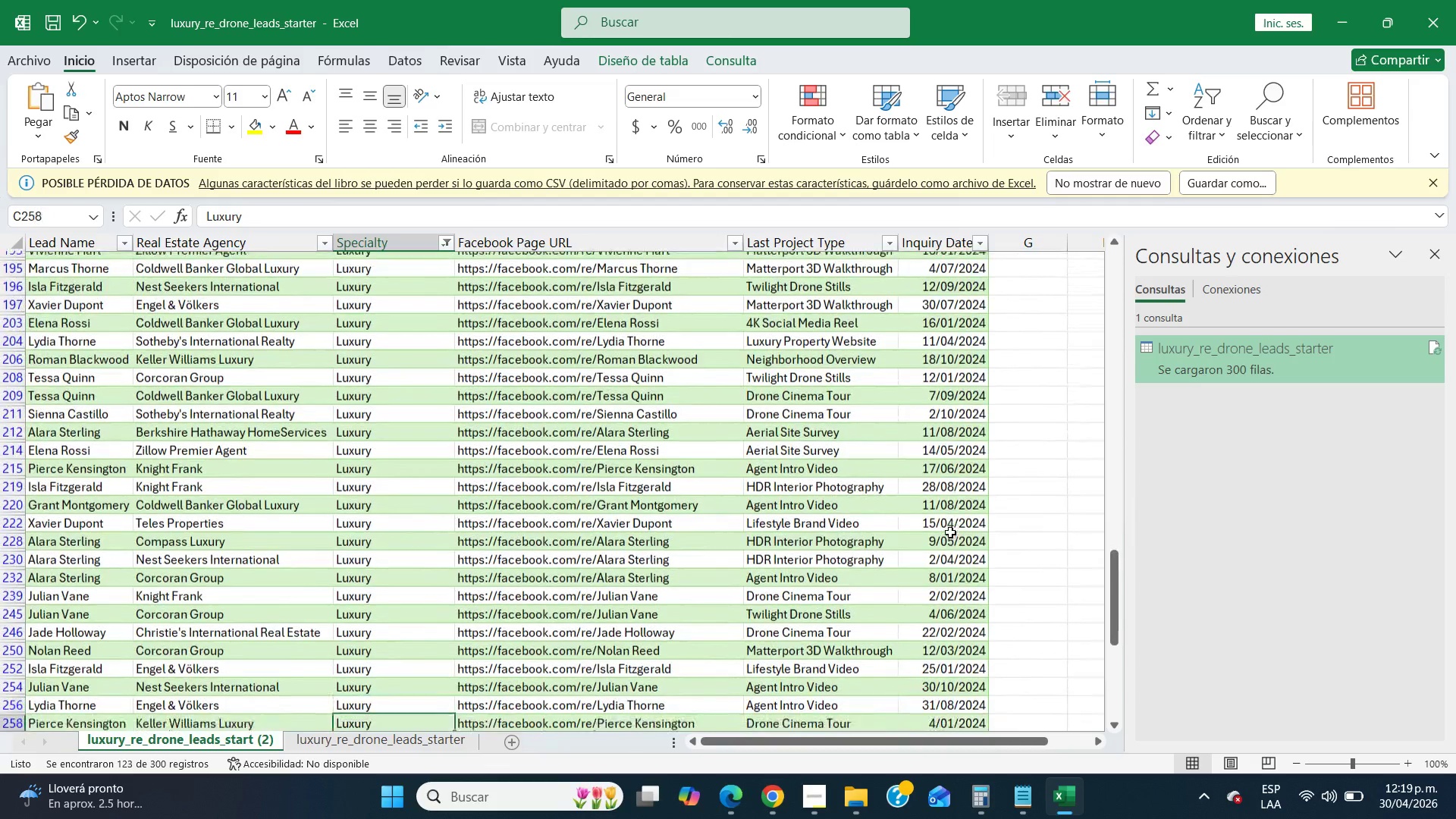 
key(ArrowDown)
 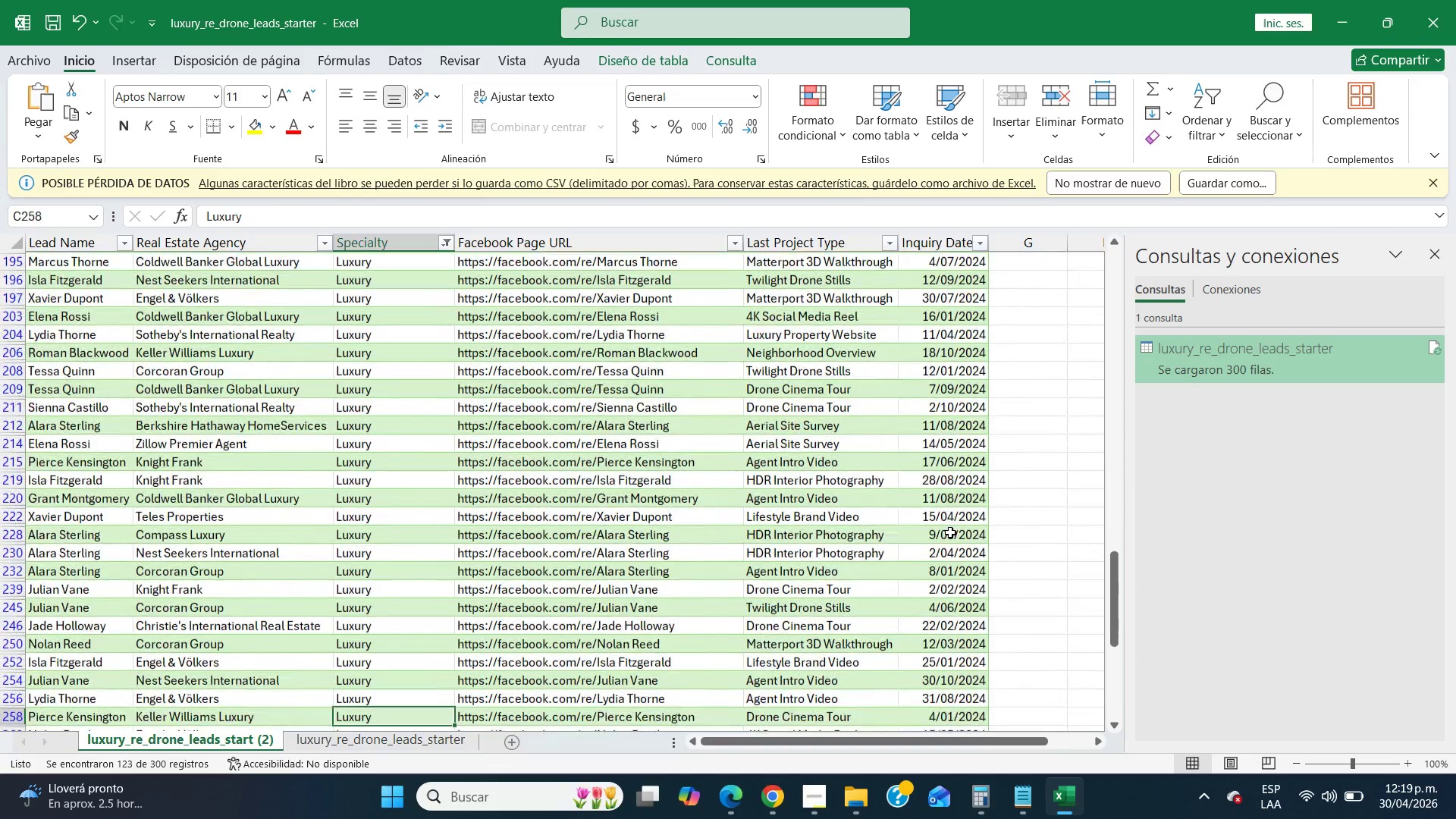 
key(ArrowDown)
 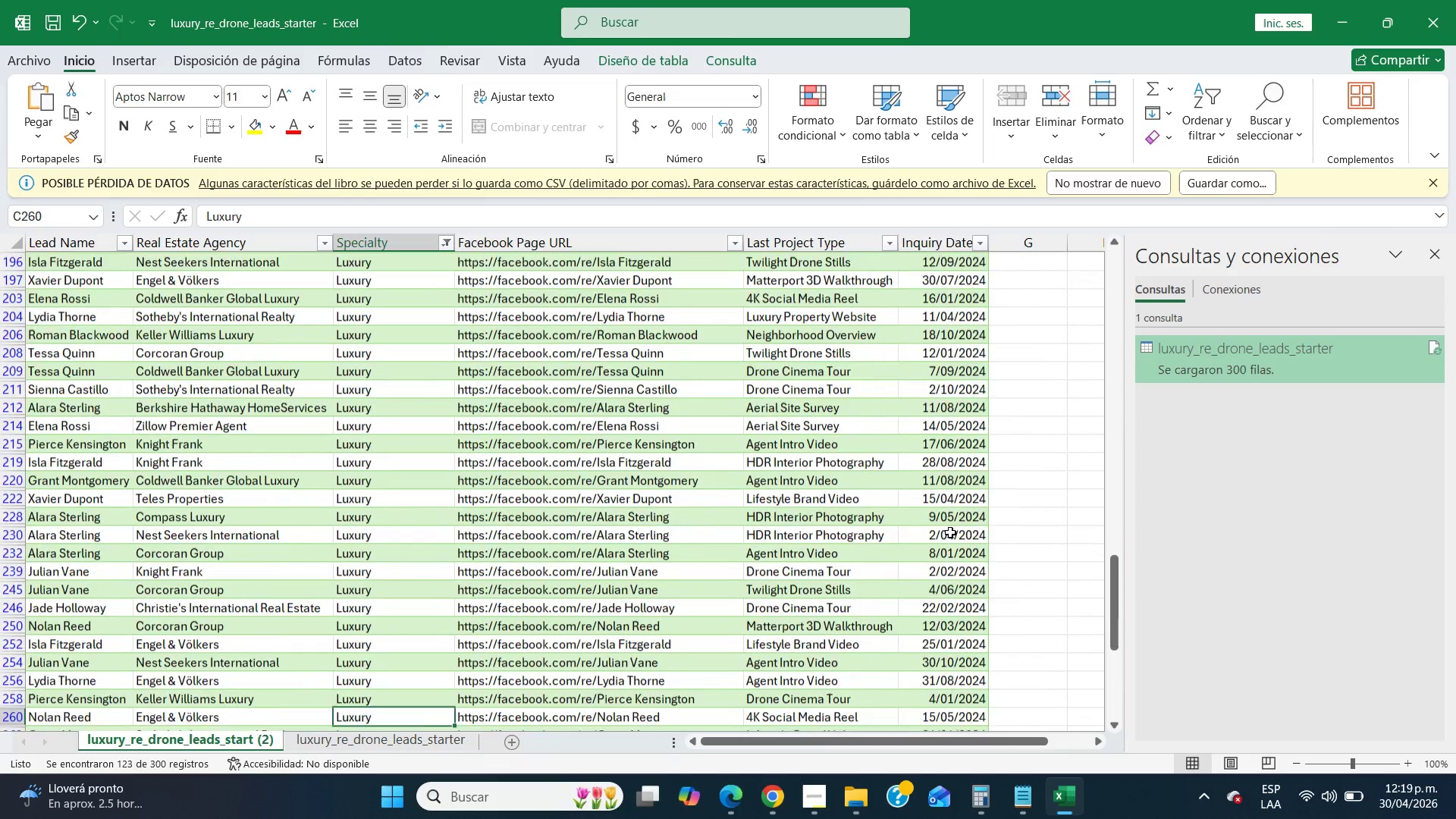 
key(ArrowDown)
 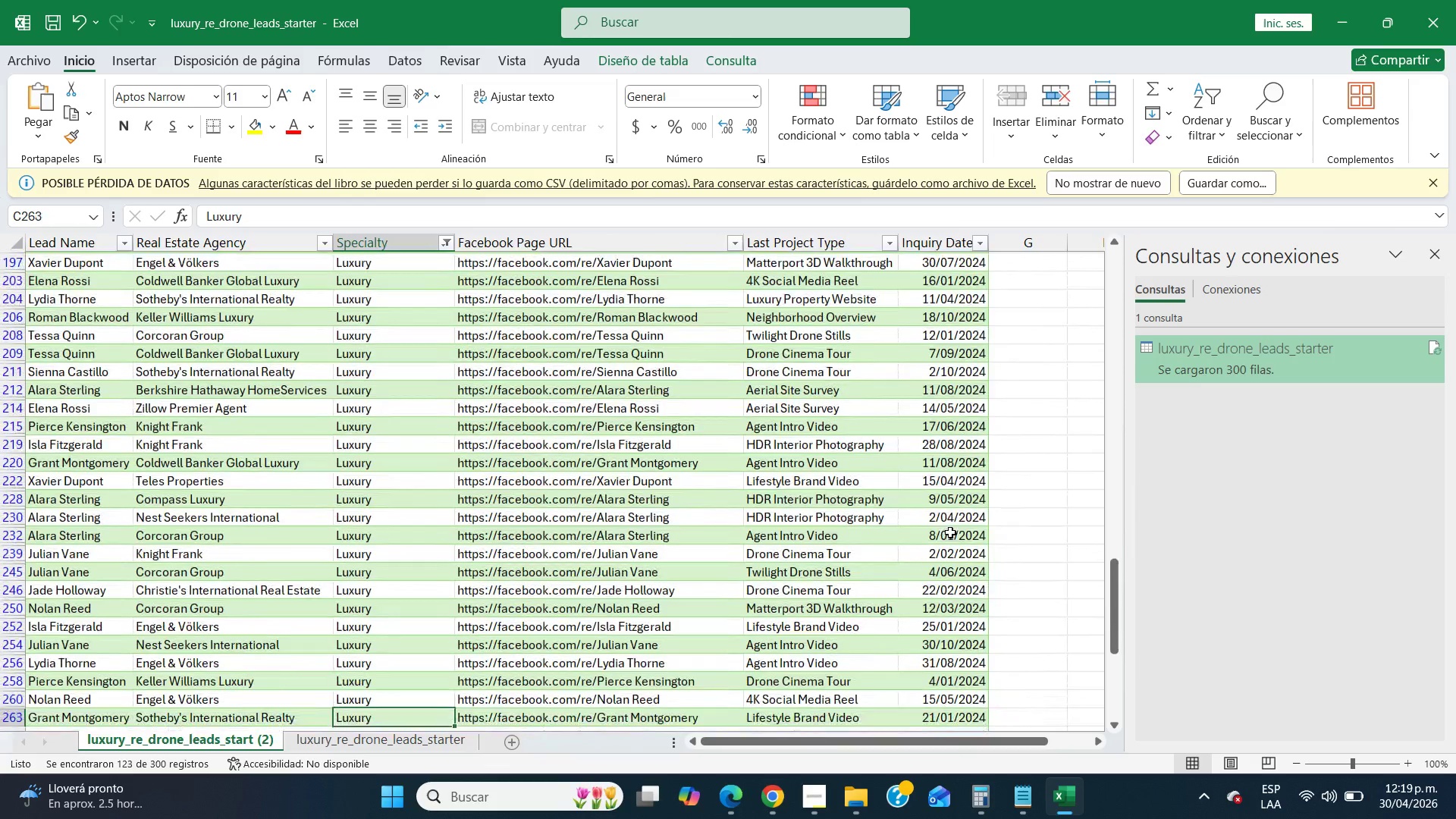 
key(ArrowDown)
 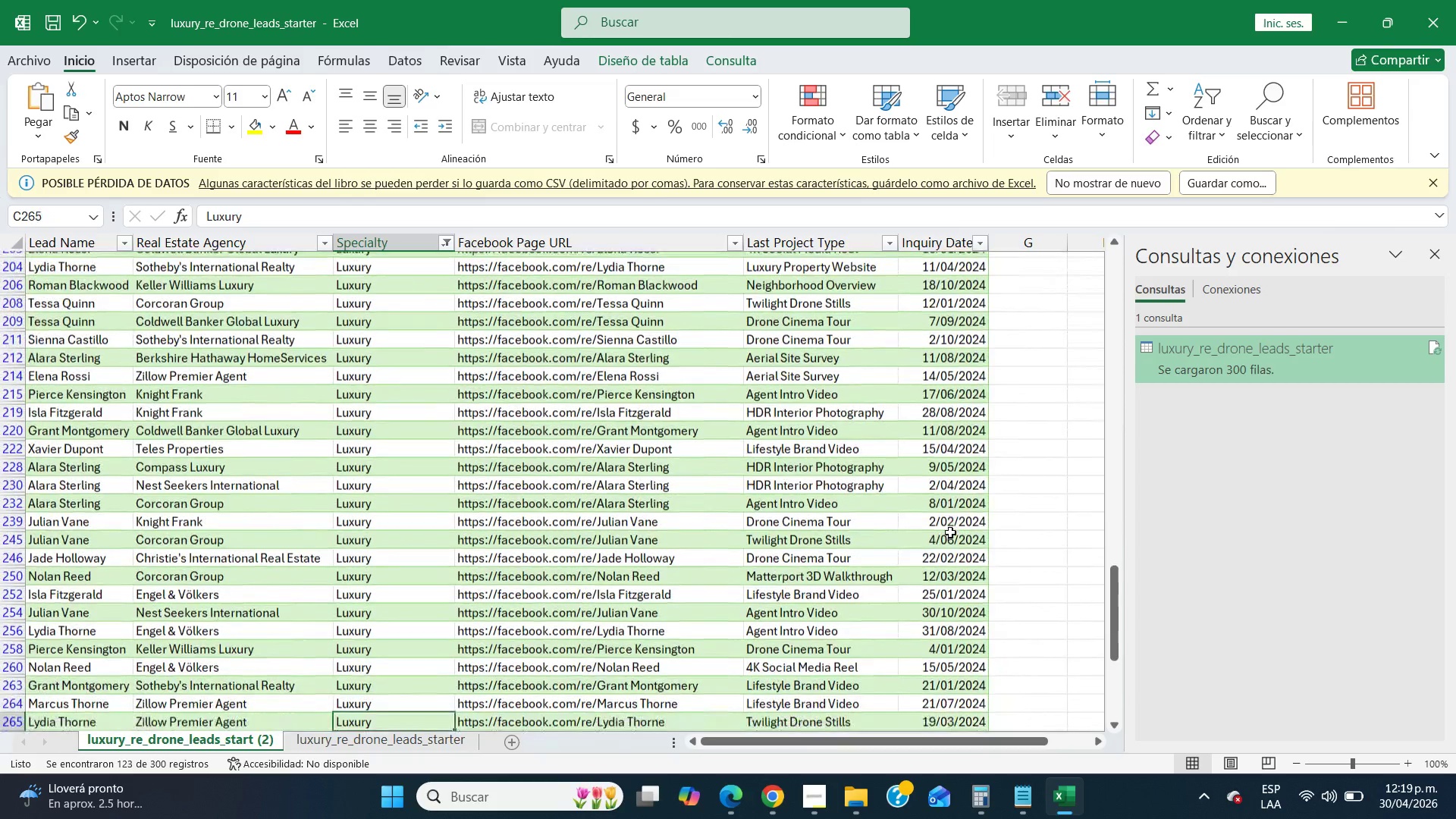 
key(ArrowDown)
 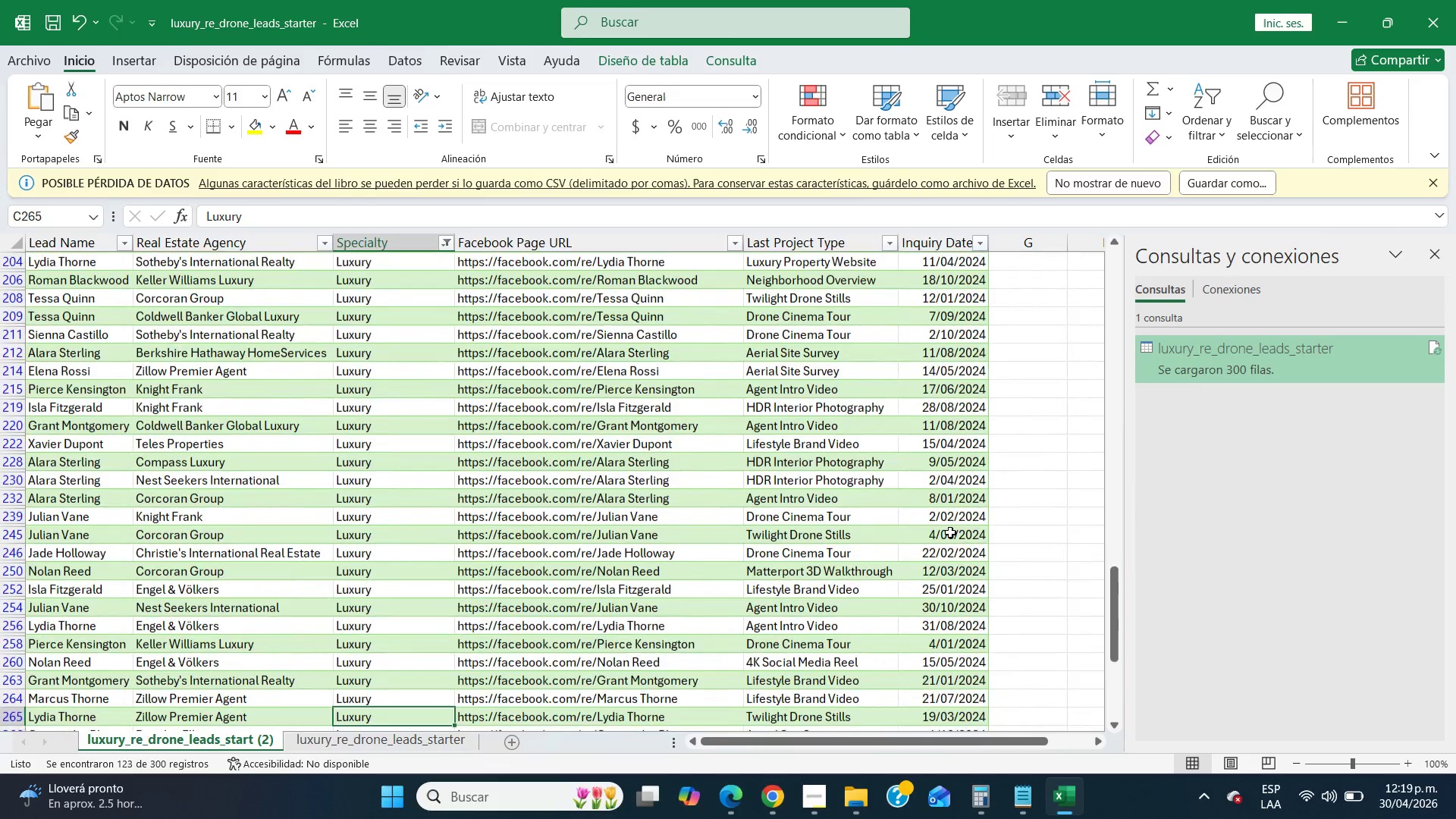 
key(ArrowDown)
 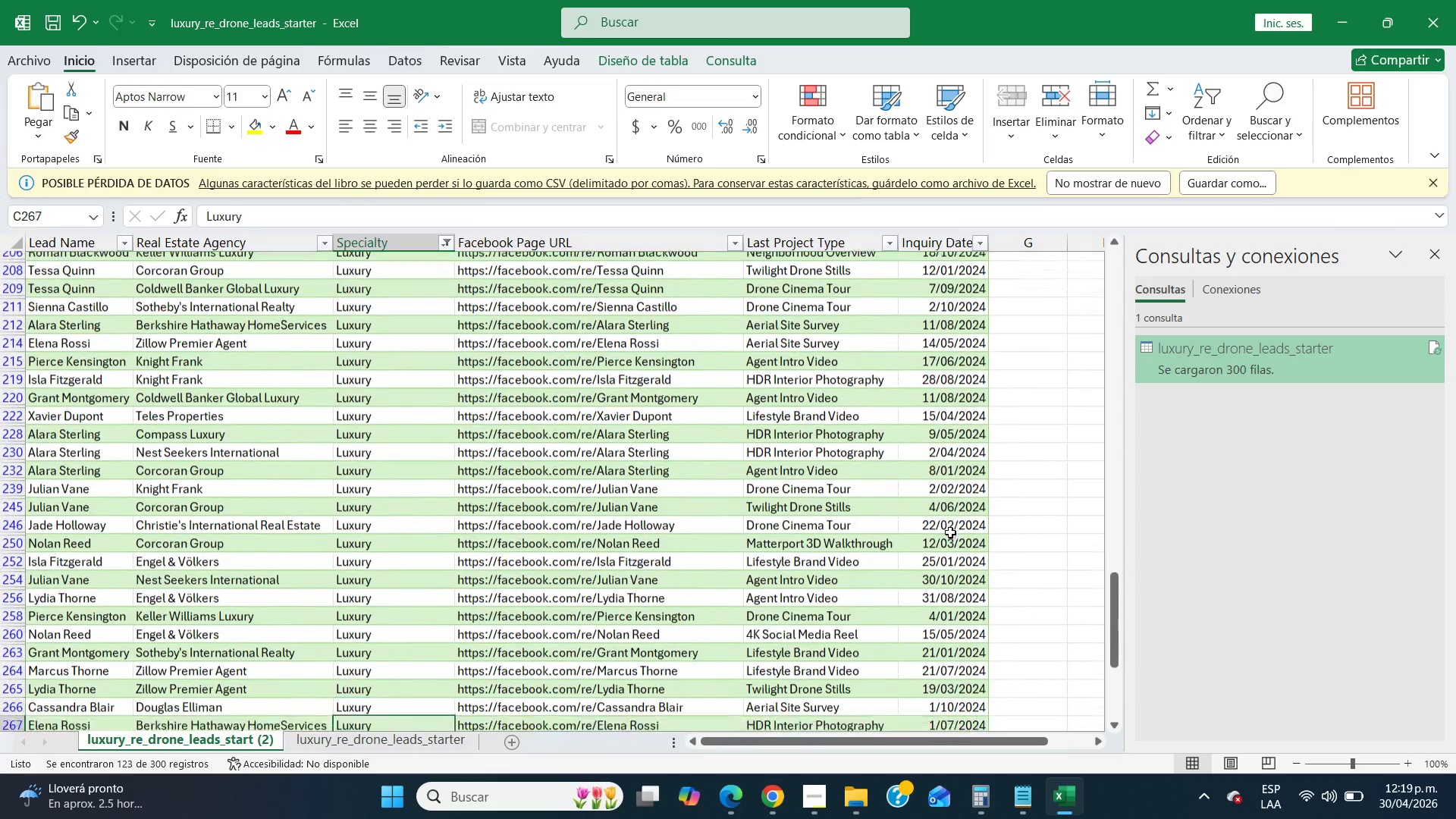 
key(ArrowDown)
 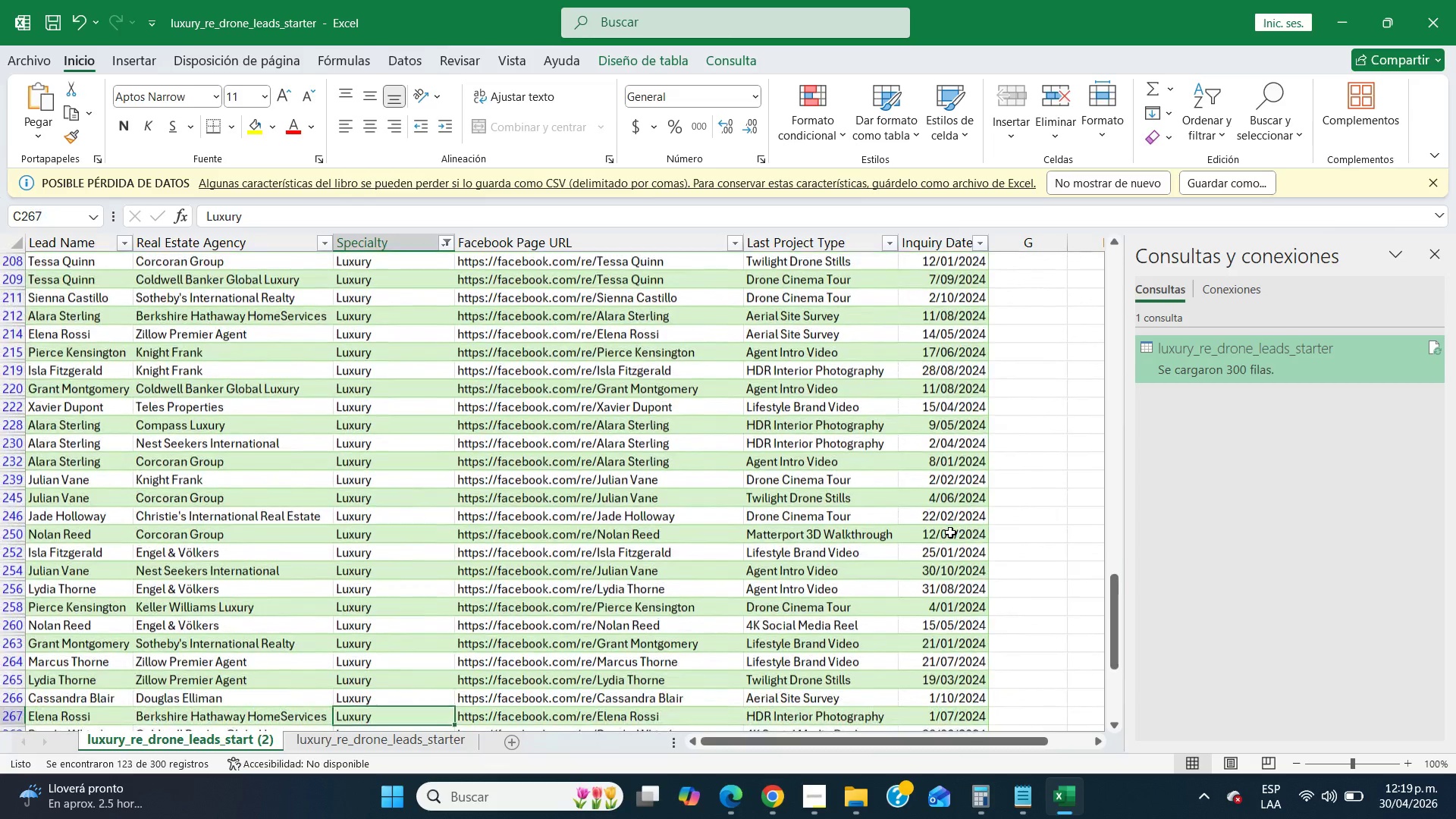 
hold_key(key=ArrowDown, duration=0.69)
 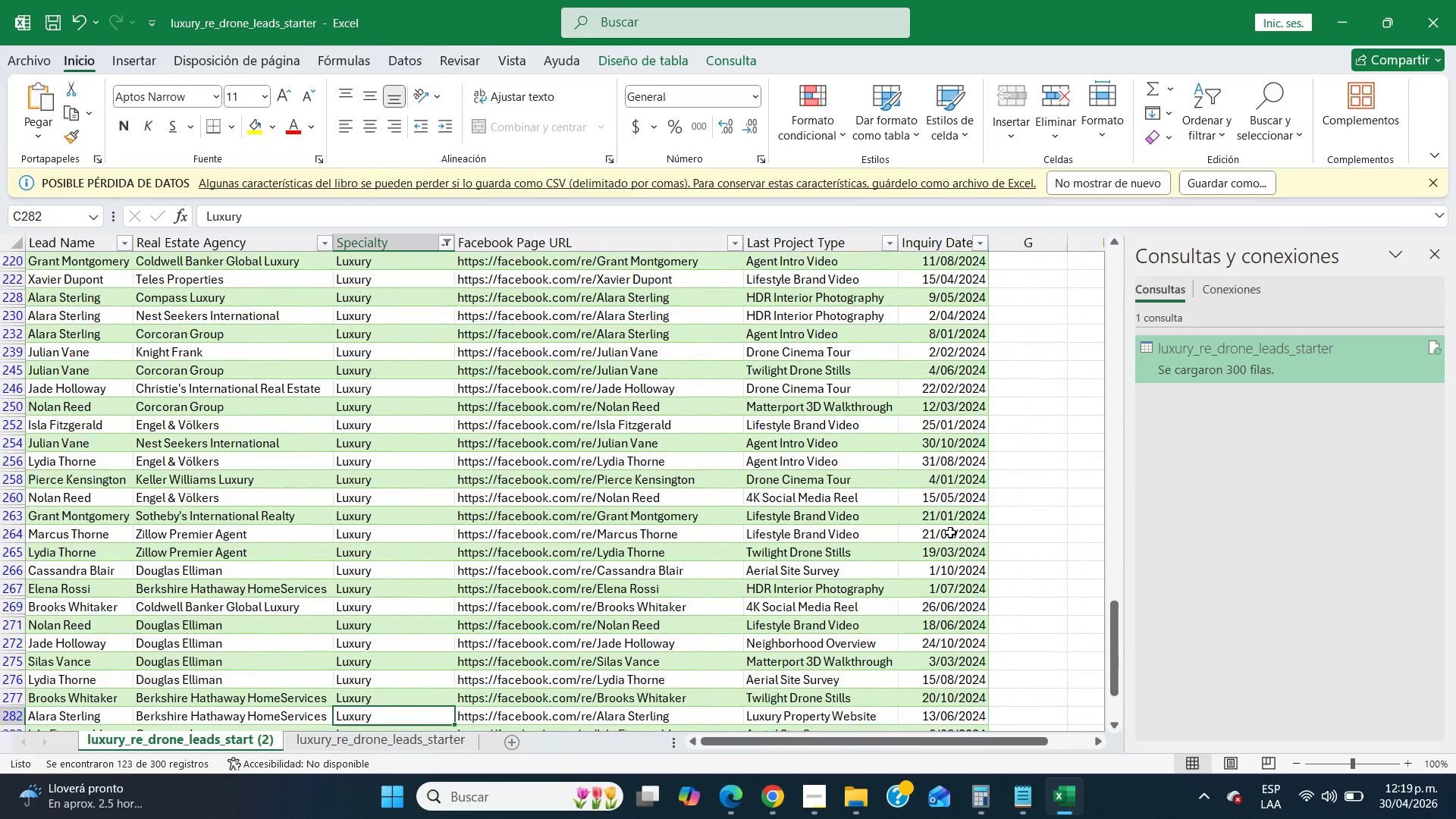 
scroll: coordinate [876, 541], scroll_direction: down, amount: 6.0
 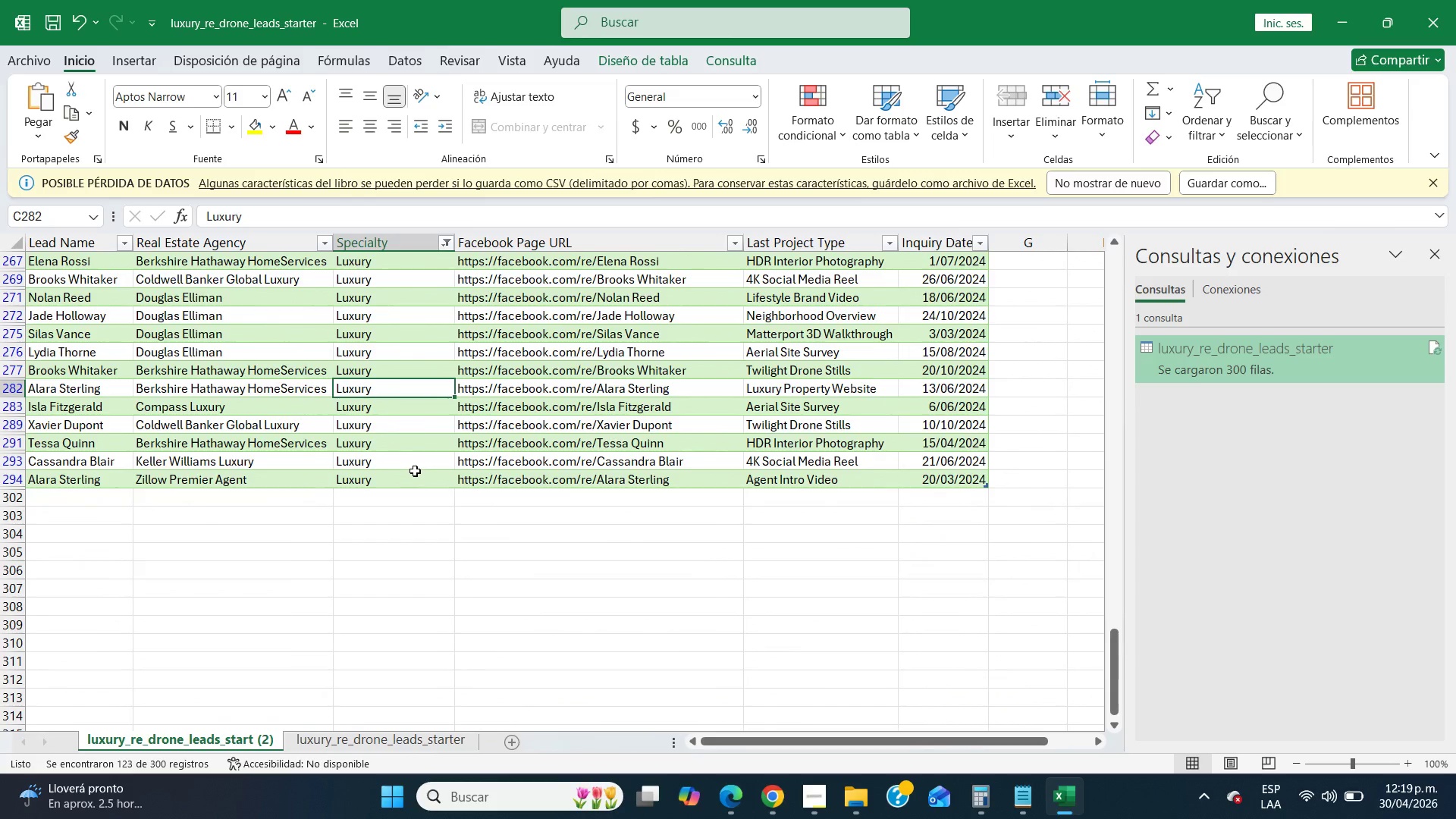 
left_click([409, 473])
 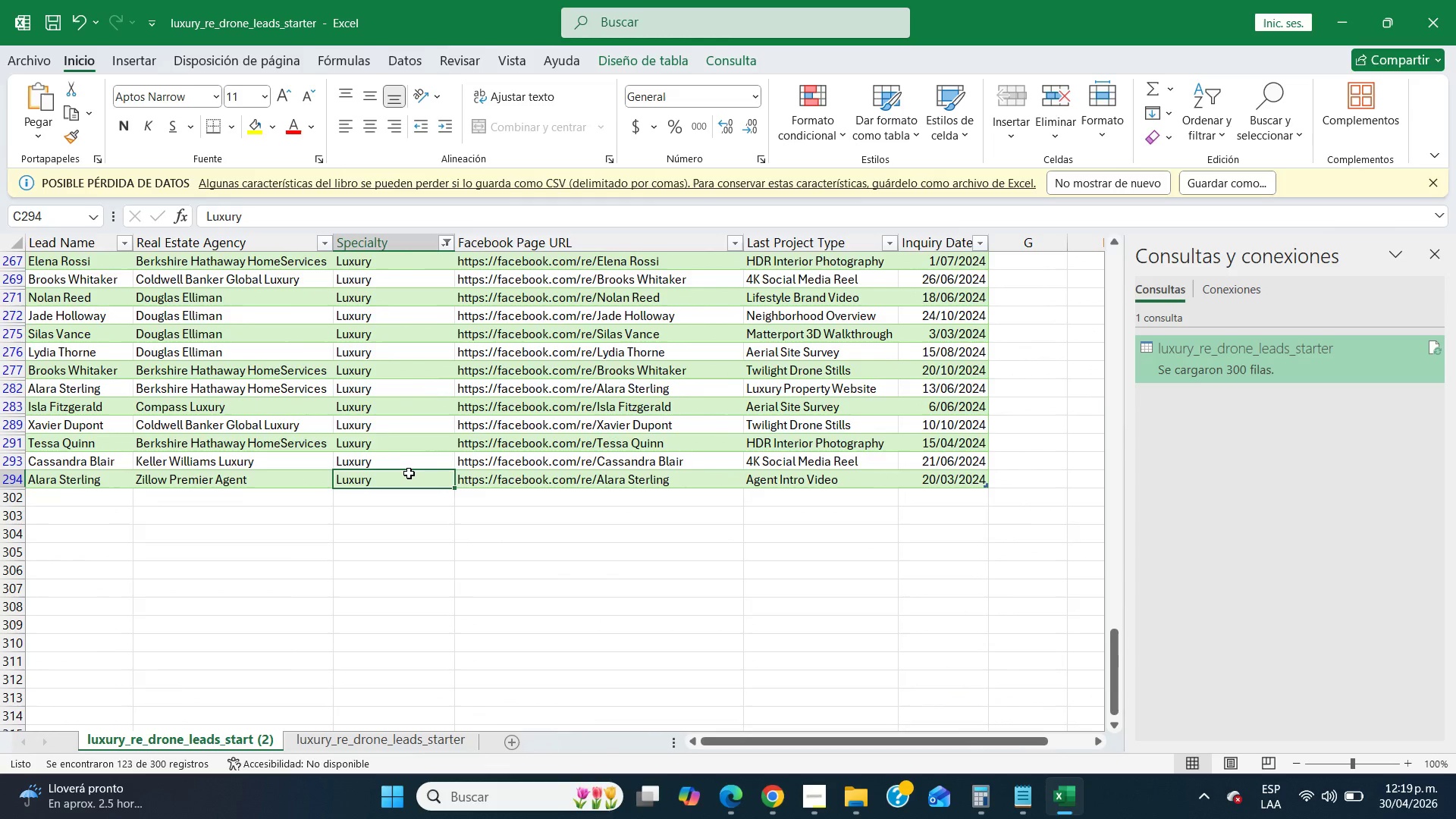 
scroll: coordinate [635, 415], scroll_direction: up, amount: 45.0
 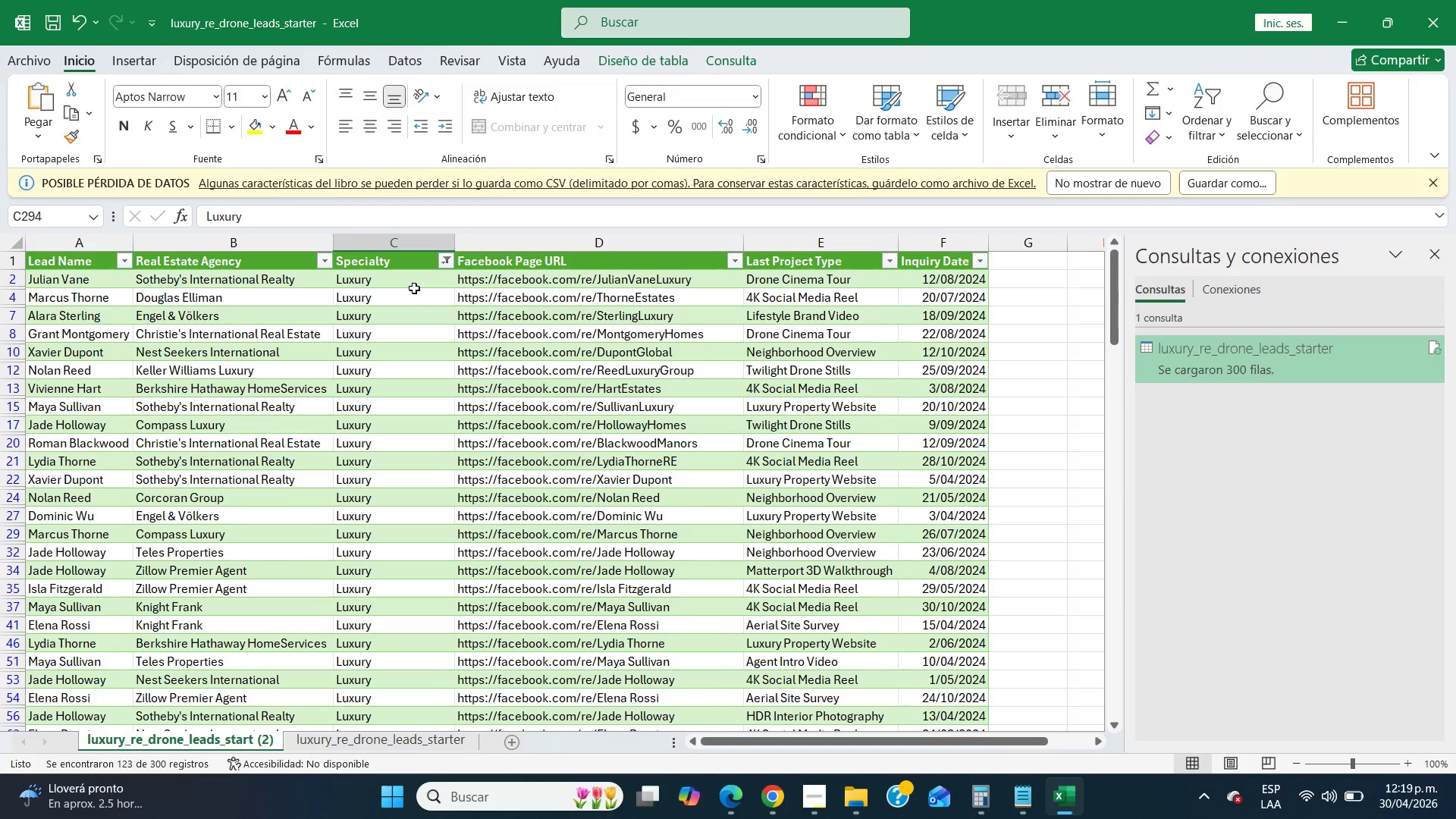 
left_click([414, 288])
 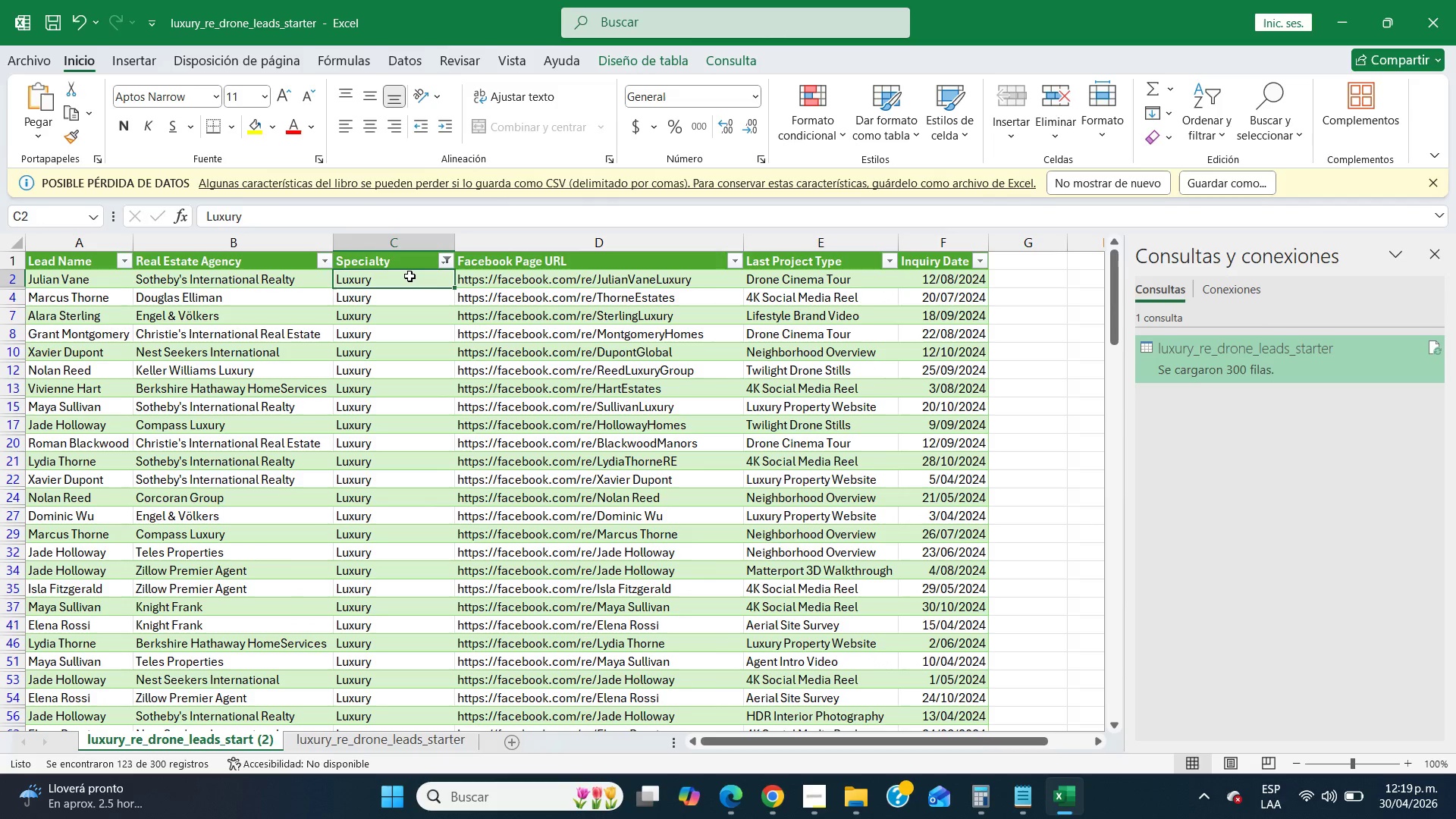 
left_click([410, 276])
 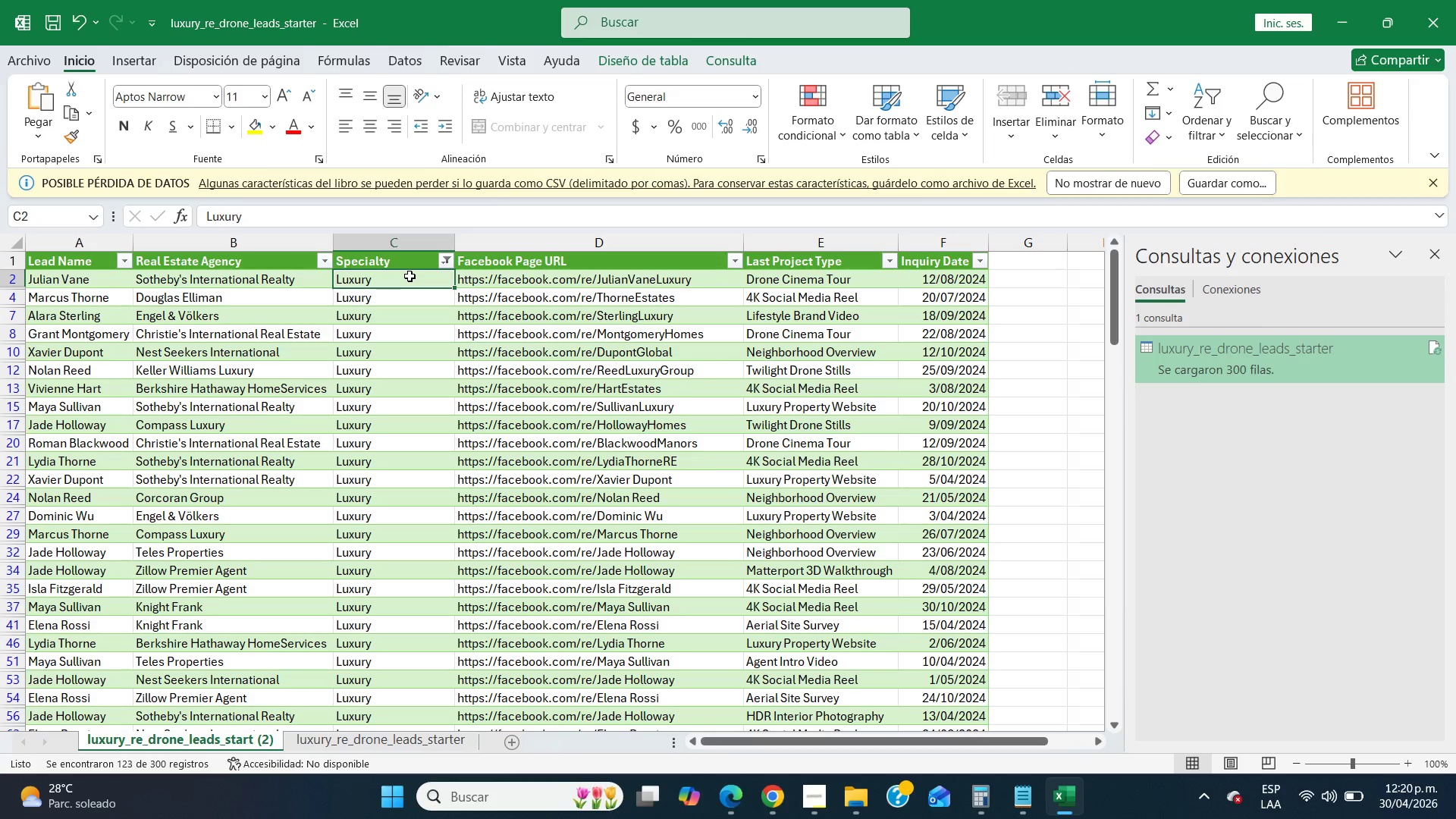 
wait(52.55)
 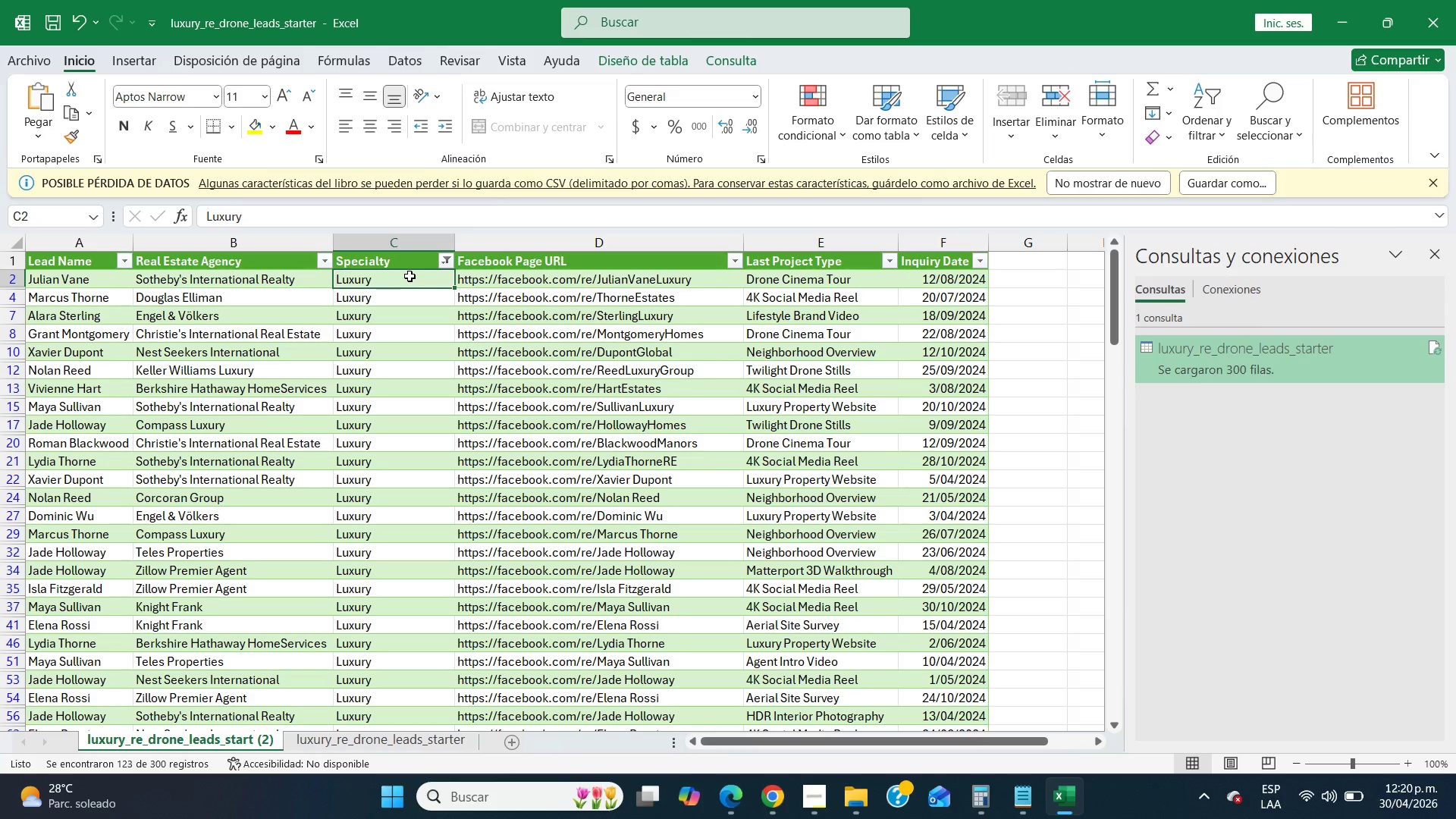 
scroll: coordinate [410, 276], scroll_direction: up, amount: 3.0
 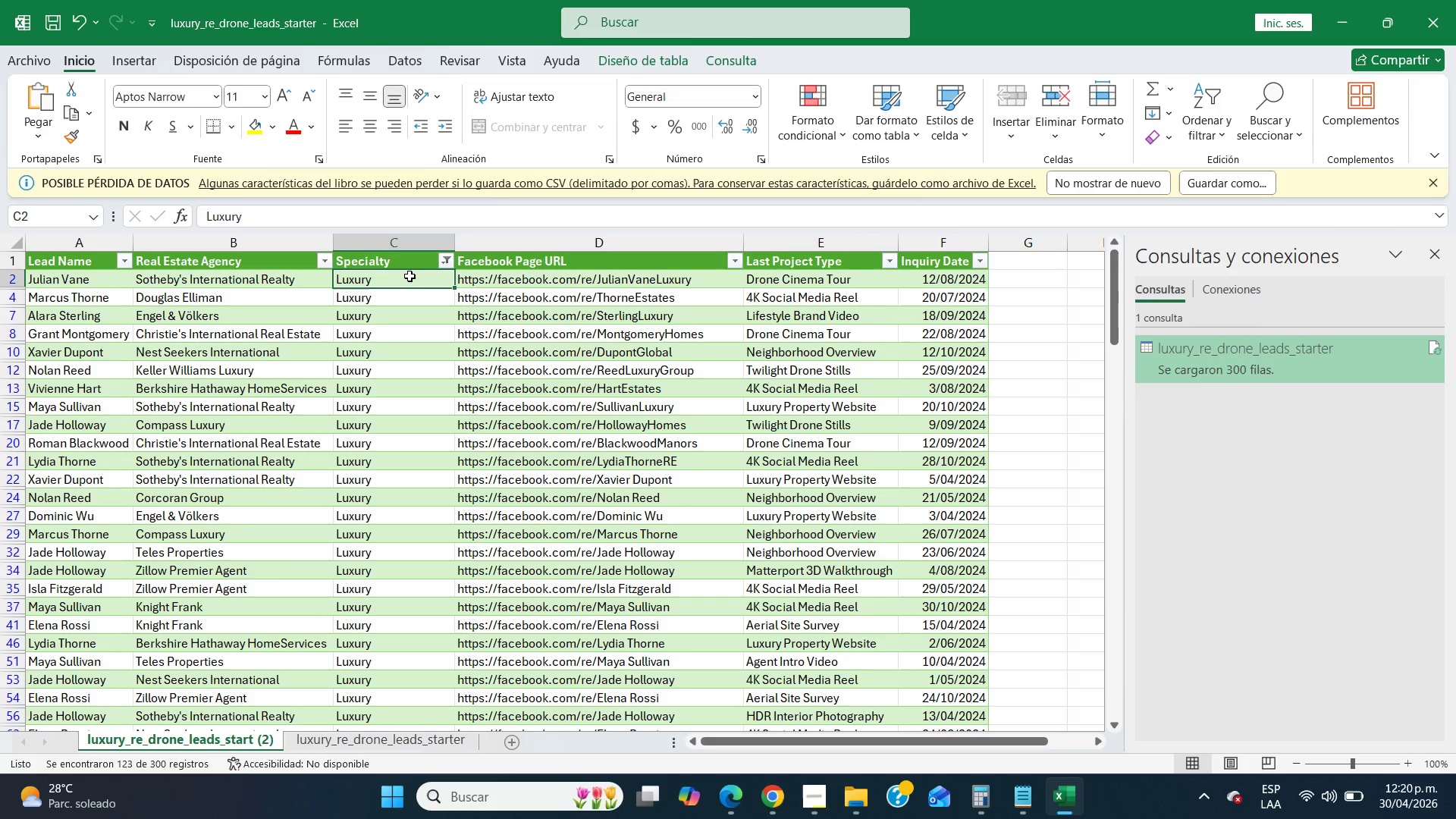 
wait(27.02)
 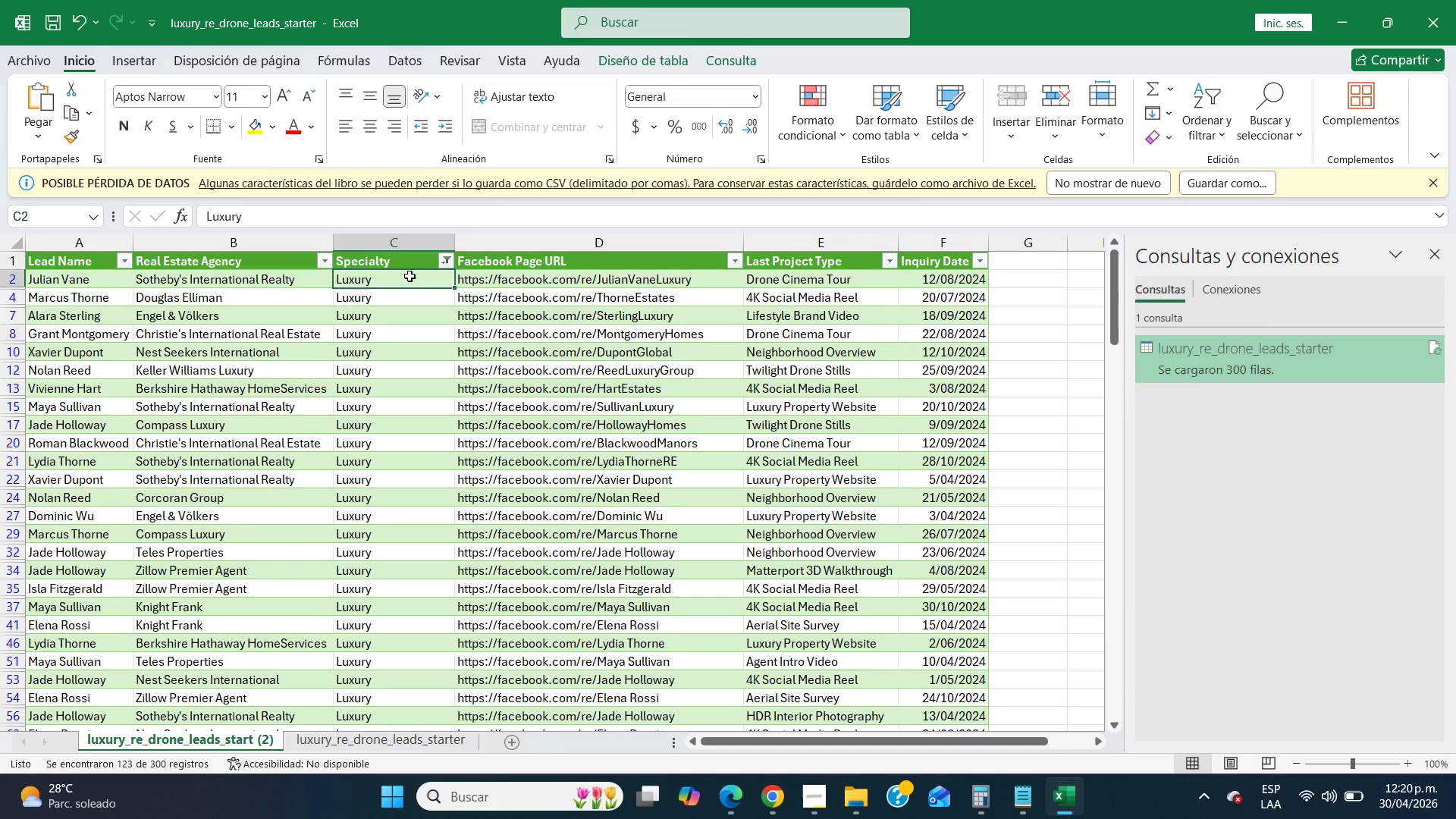 
scroll: coordinate [320, 421], scroll_direction: down, amount: 40.0
 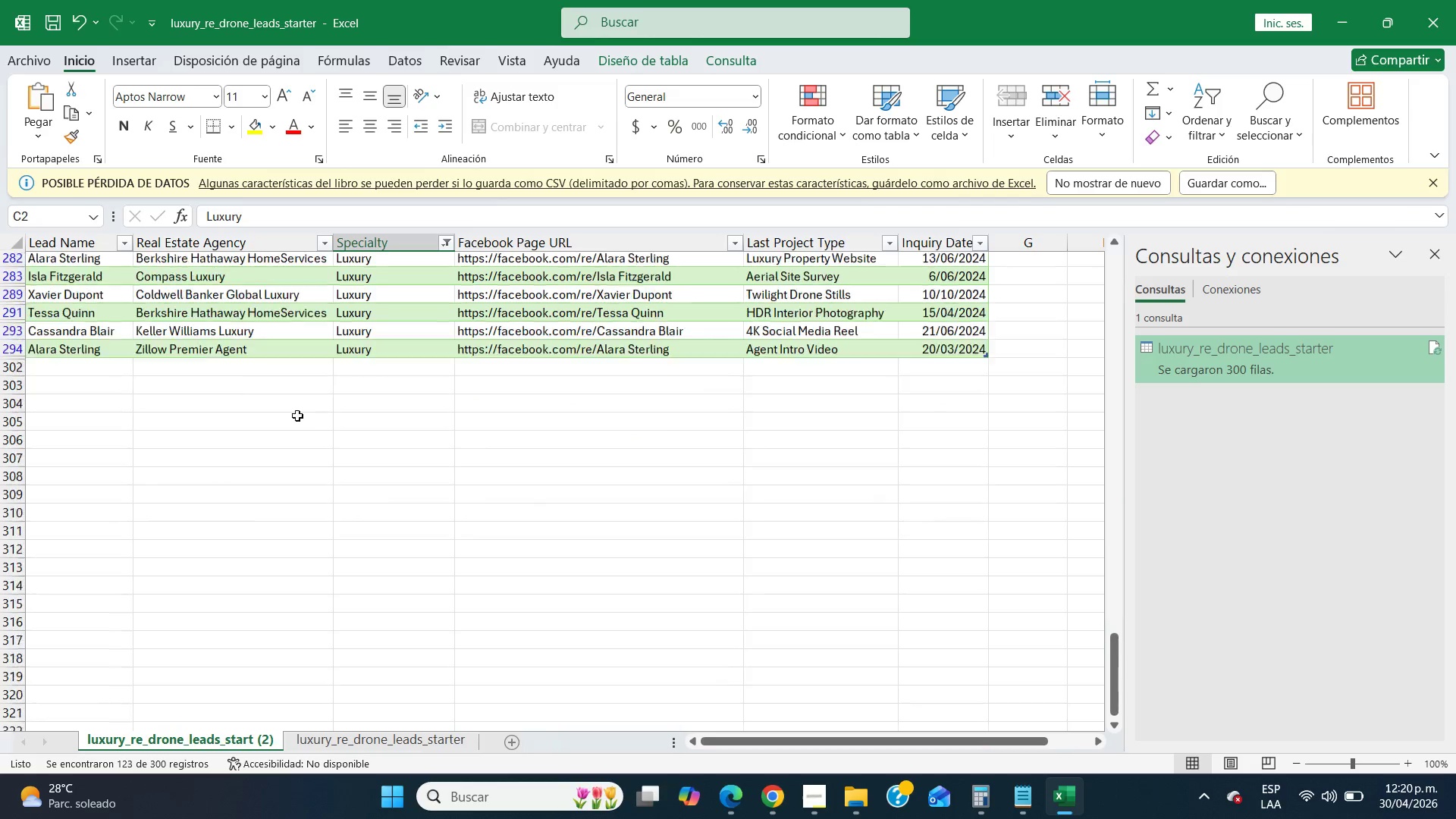 
scroll: coordinate [320, 421], scroll_direction: up, amount: 1.0
 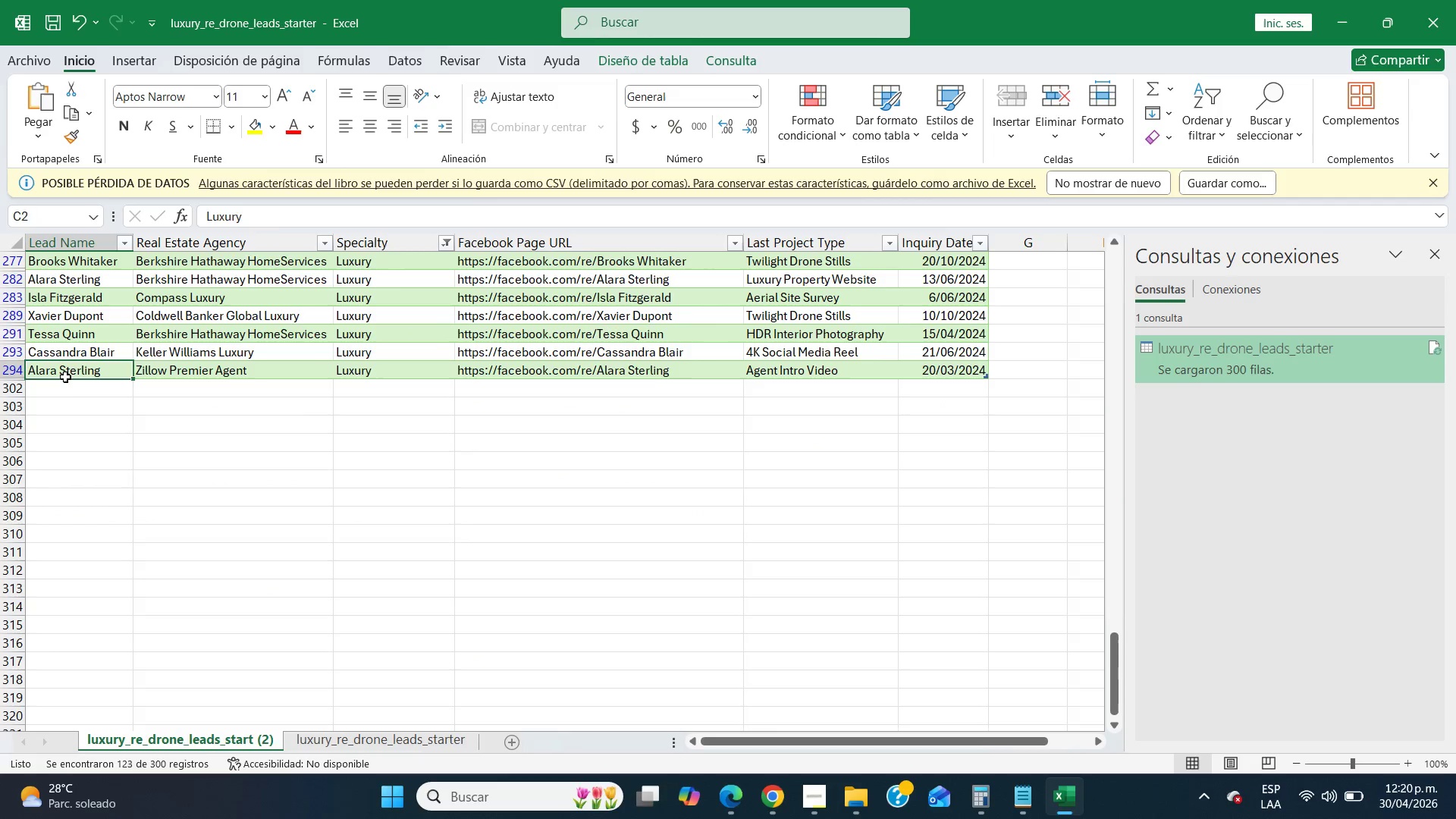 
left_click([65, 377])
 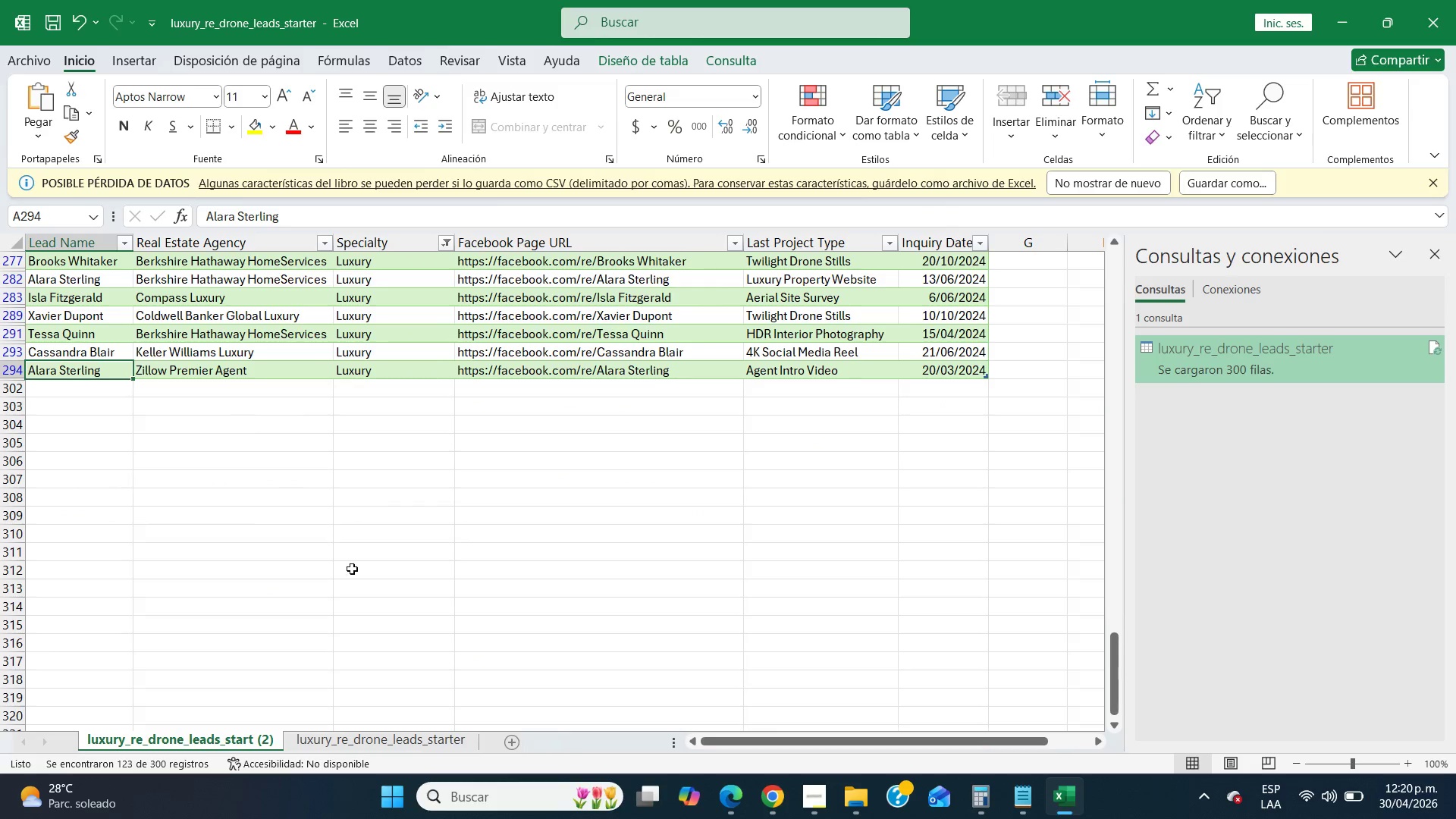 
left_click([344, 742])
 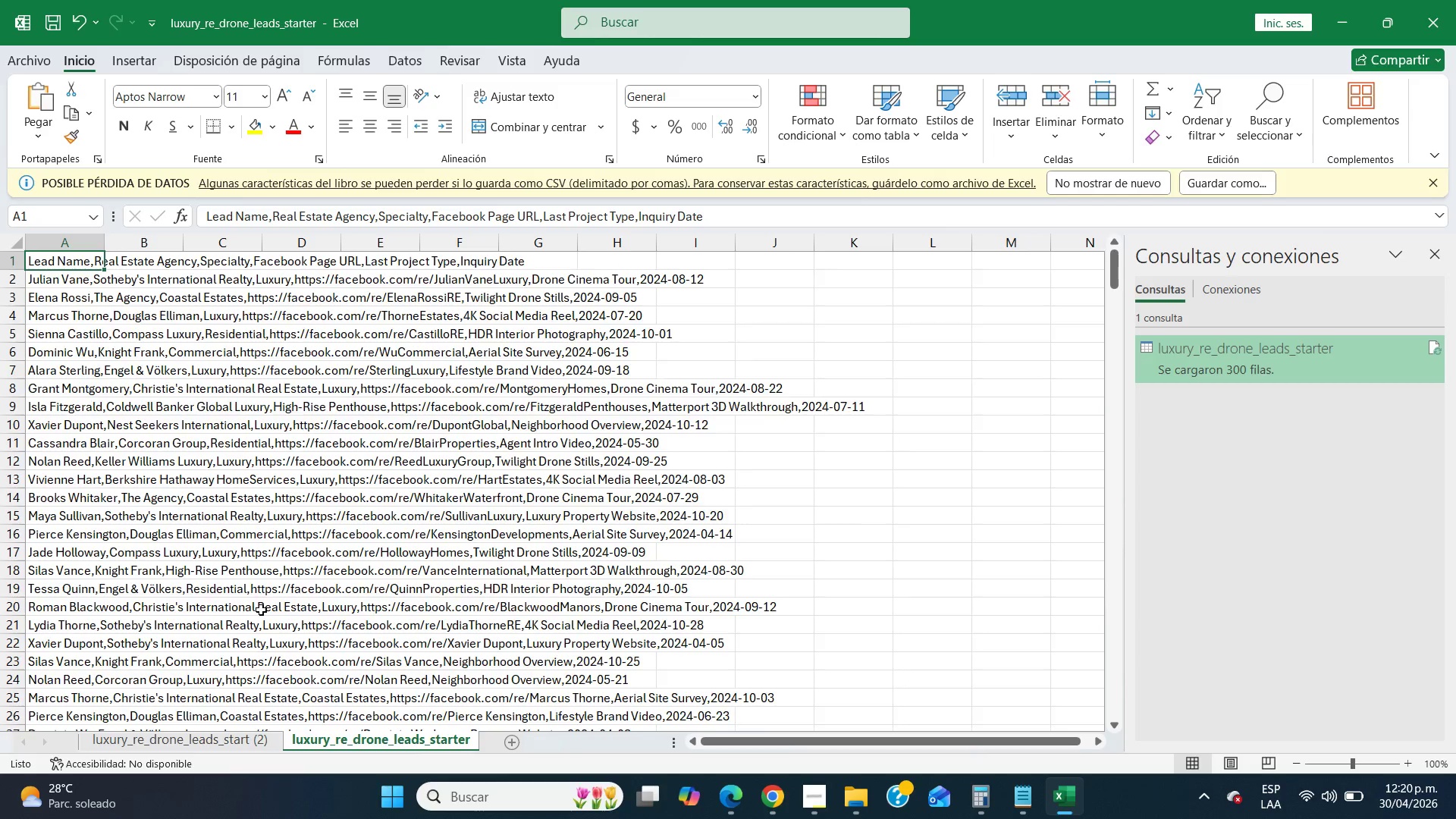 
left_click([261, 610])
 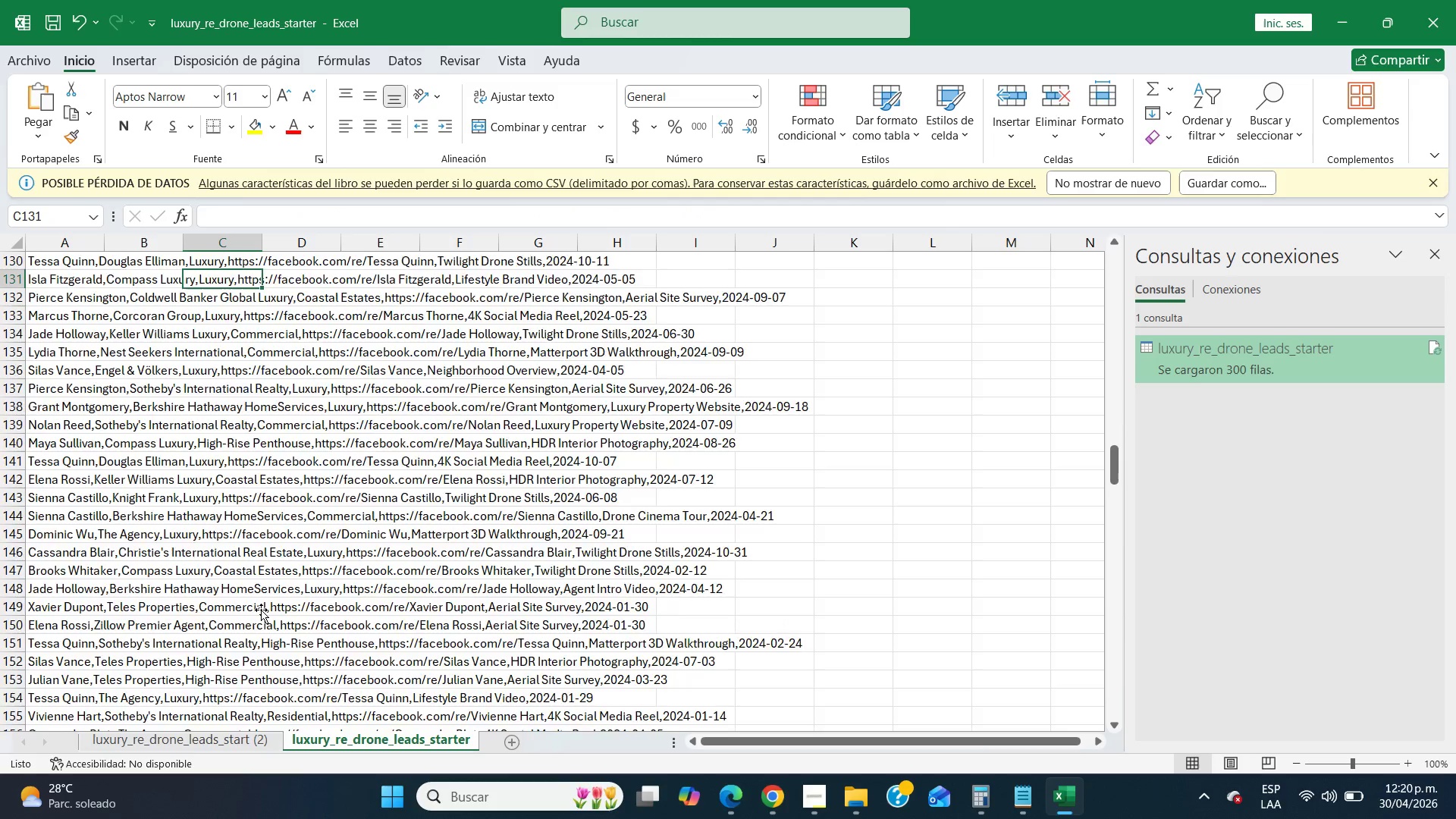 
scroll: coordinate [257, 494], scroll_direction: down, amount: 98.0
 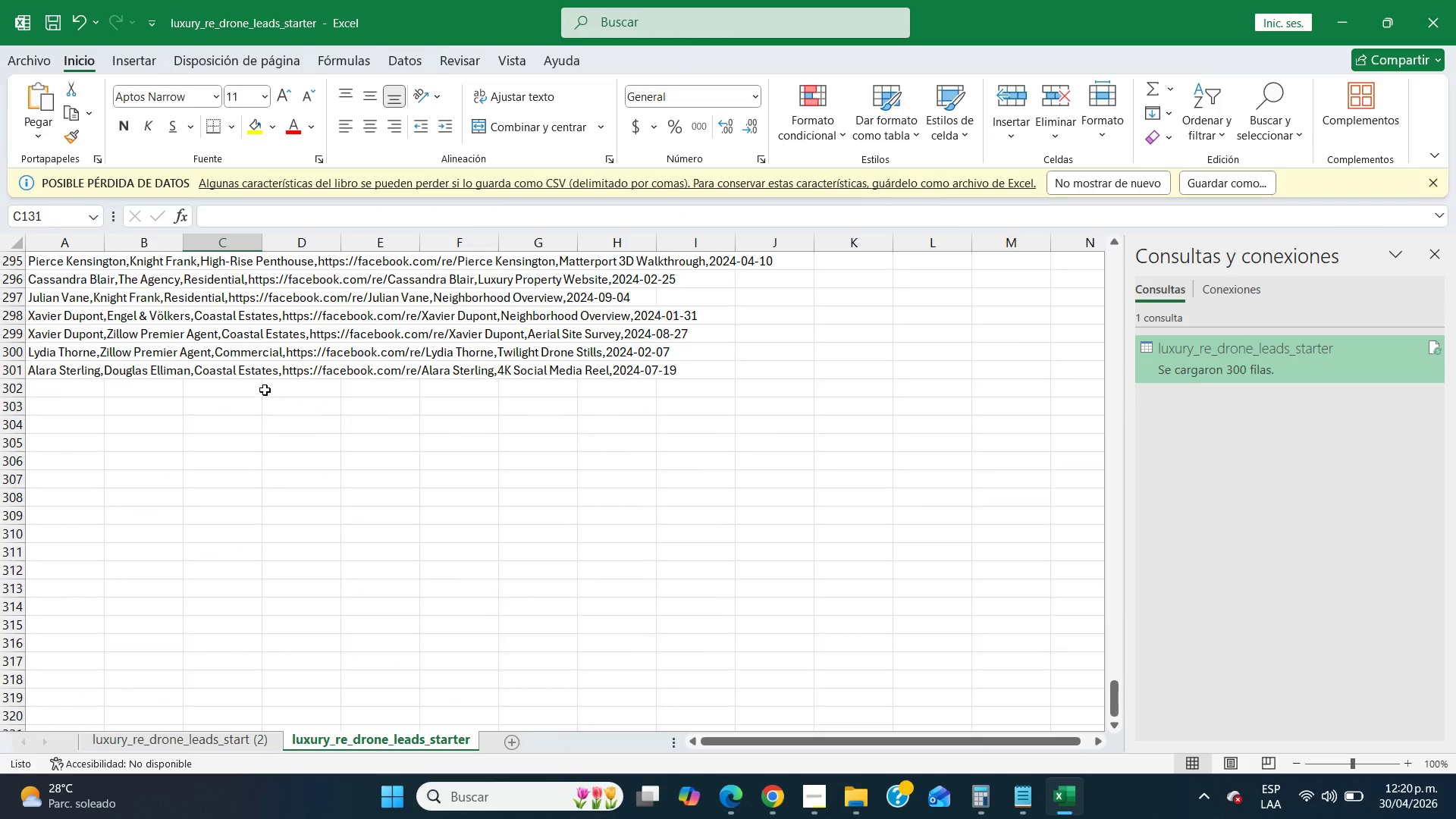 
left_click([265, 390])
 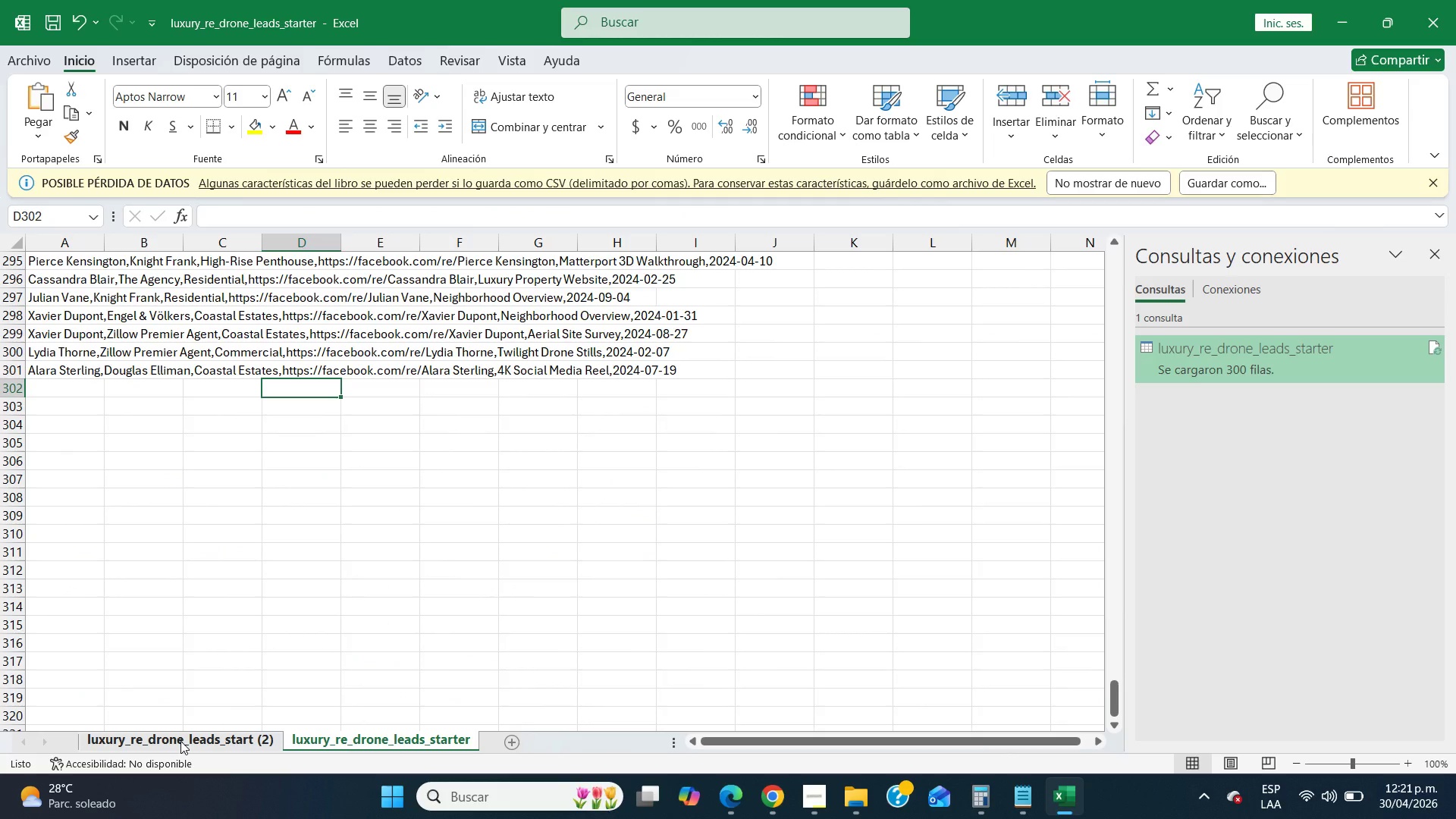 
left_click([180, 741])
 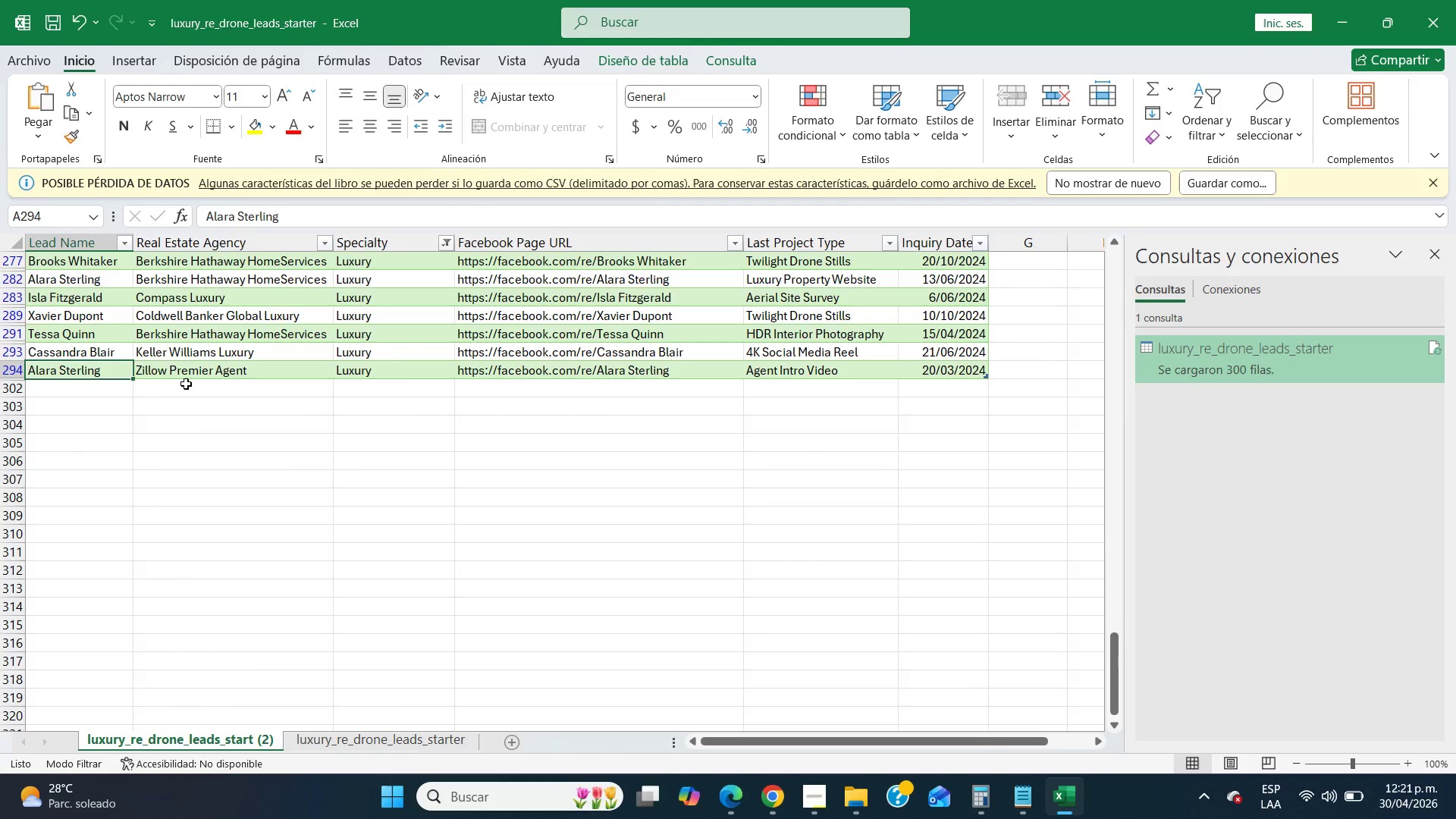 
left_click([187, 382])
 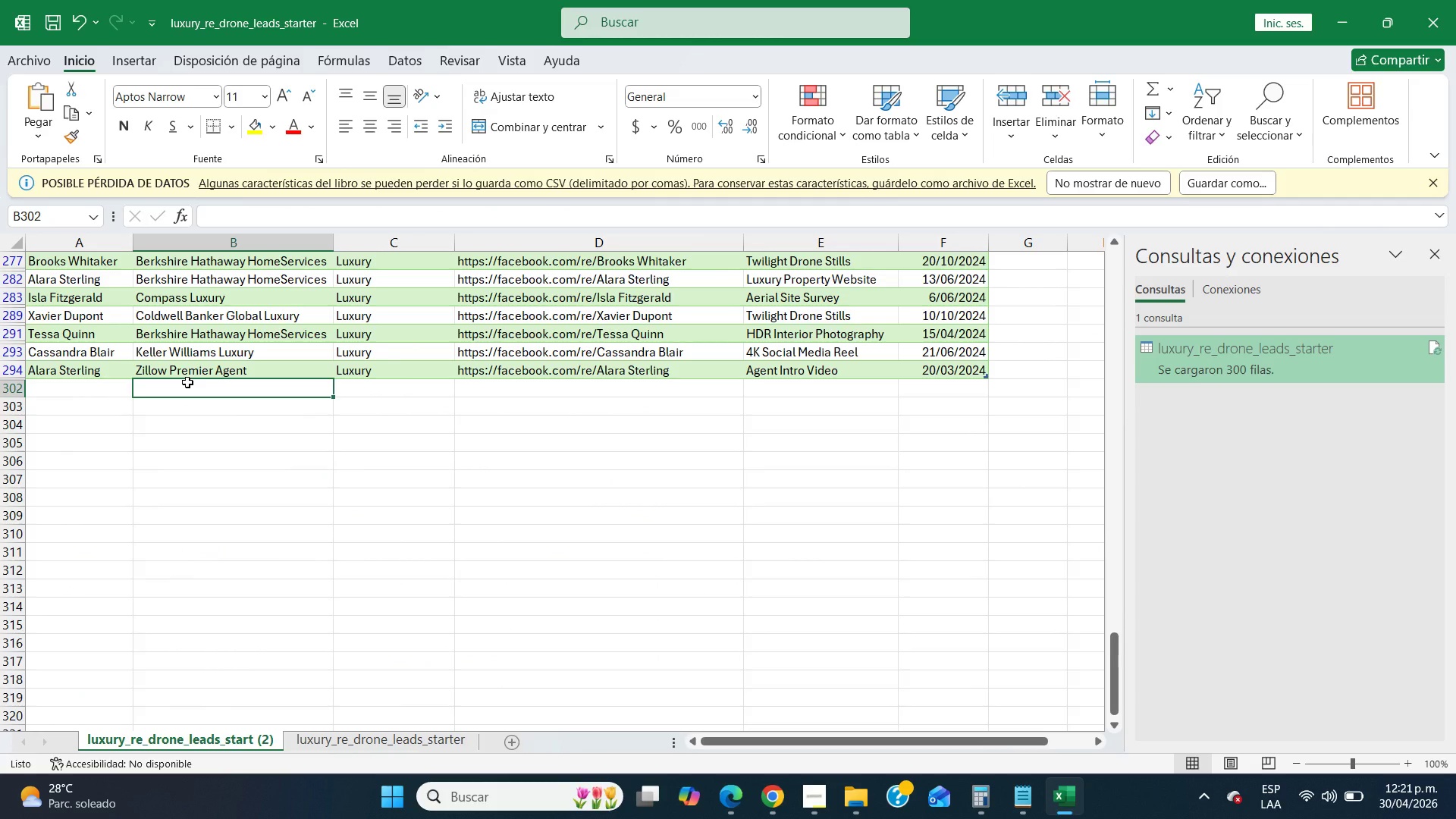 
wait(14.78)
 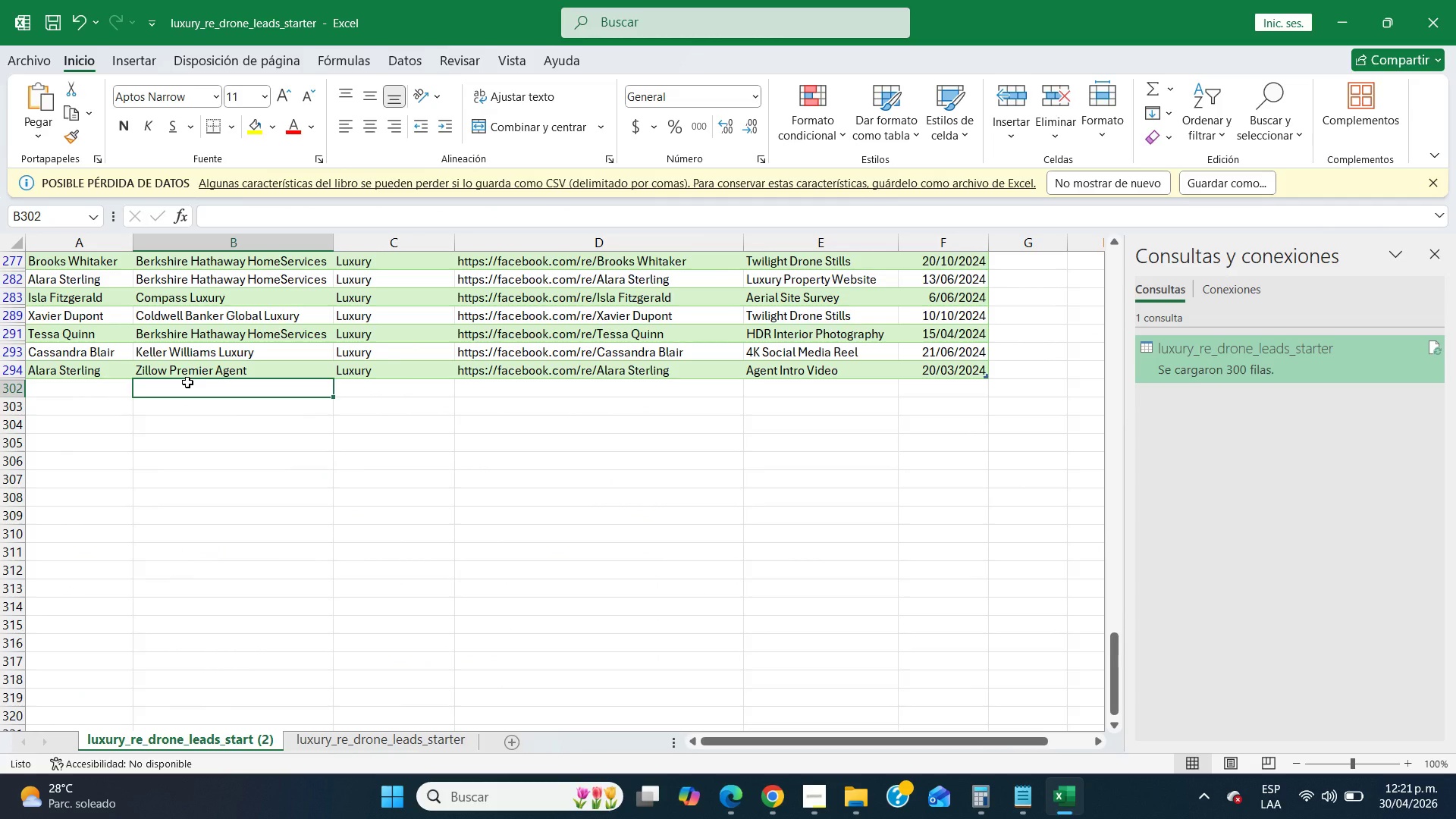 
left_click([539, 410])
 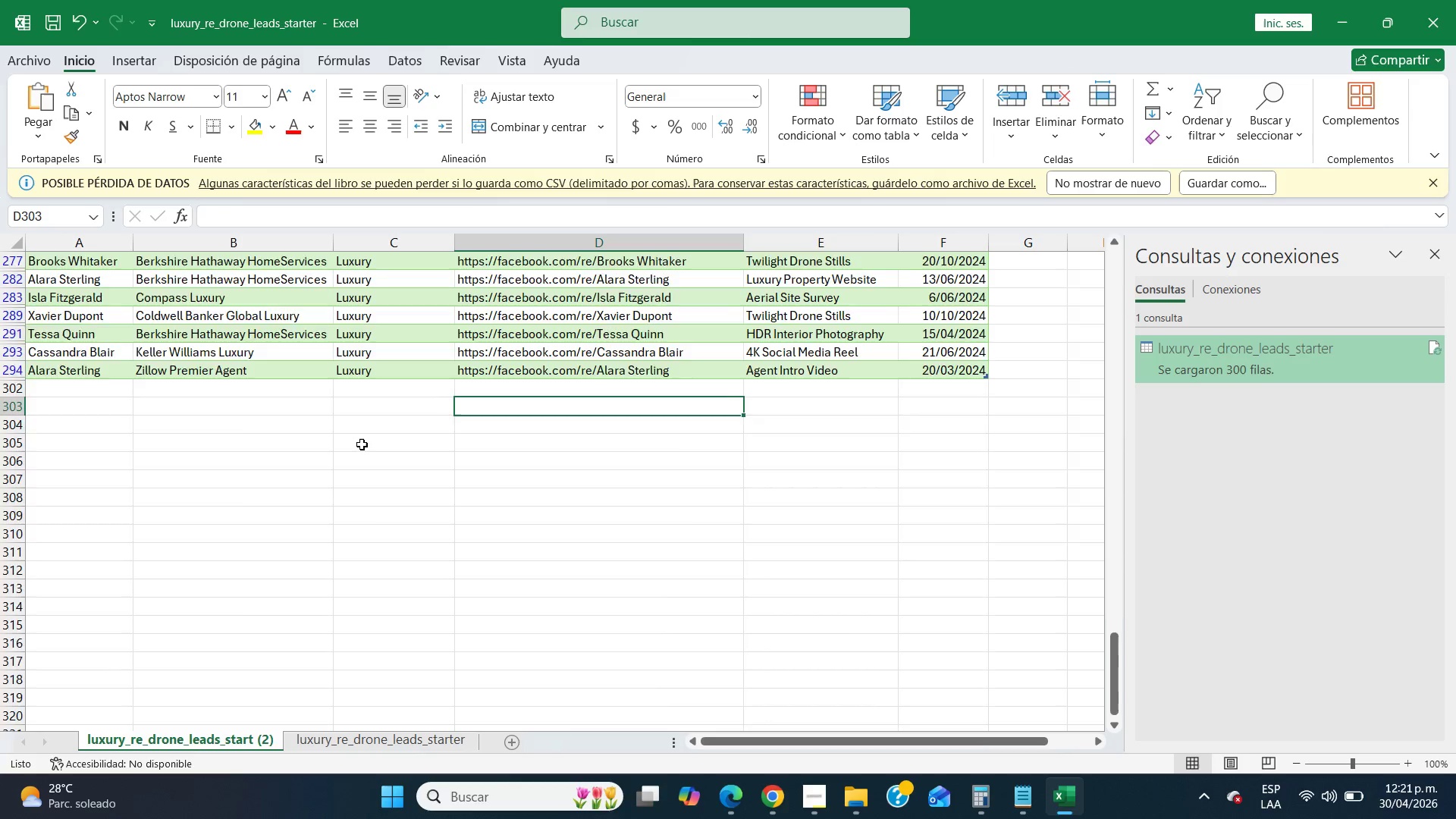 
scroll: coordinate [362, 444], scroll_direction: up, amount: 48.0
 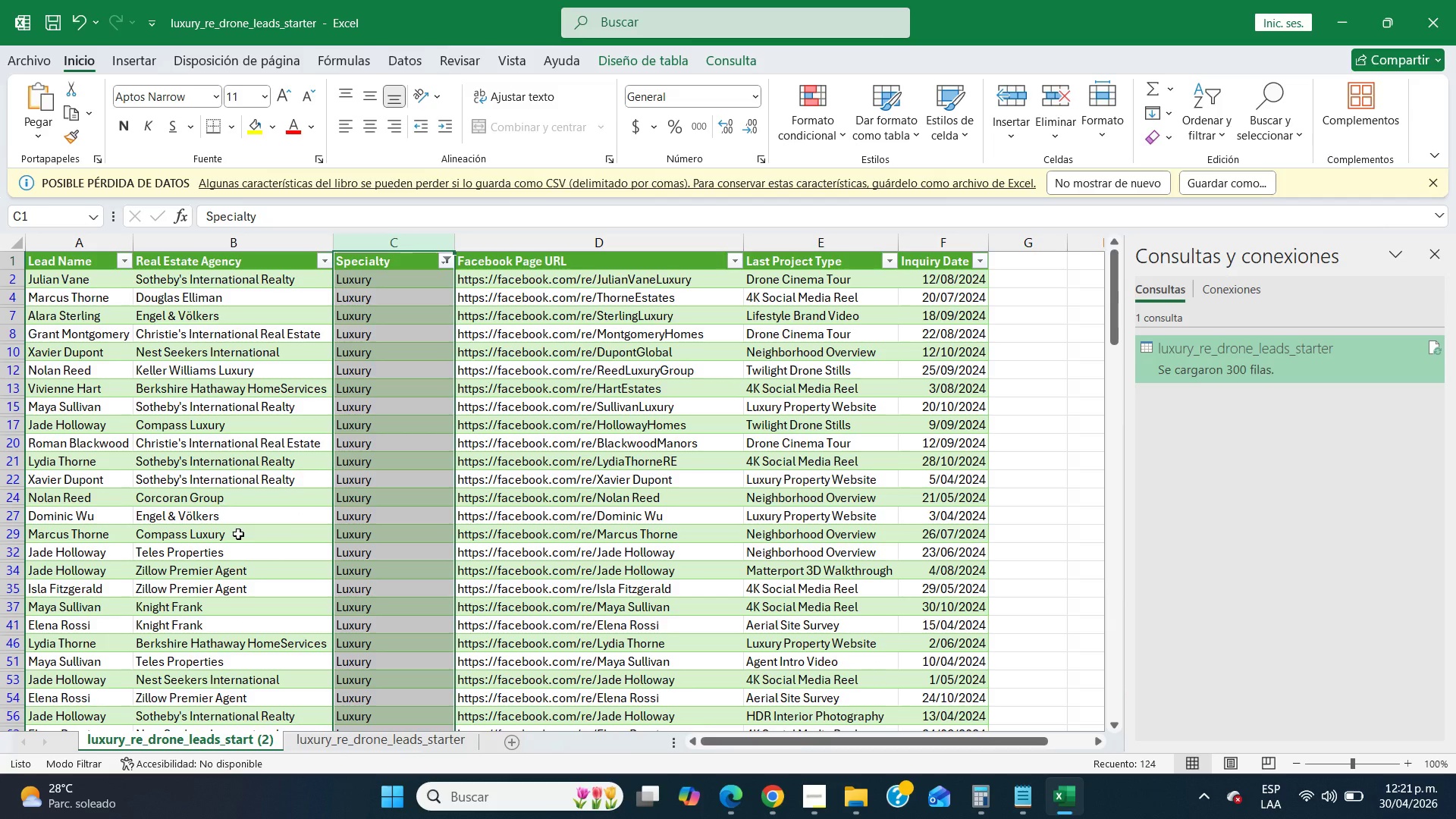 
left_click([238, 534])
 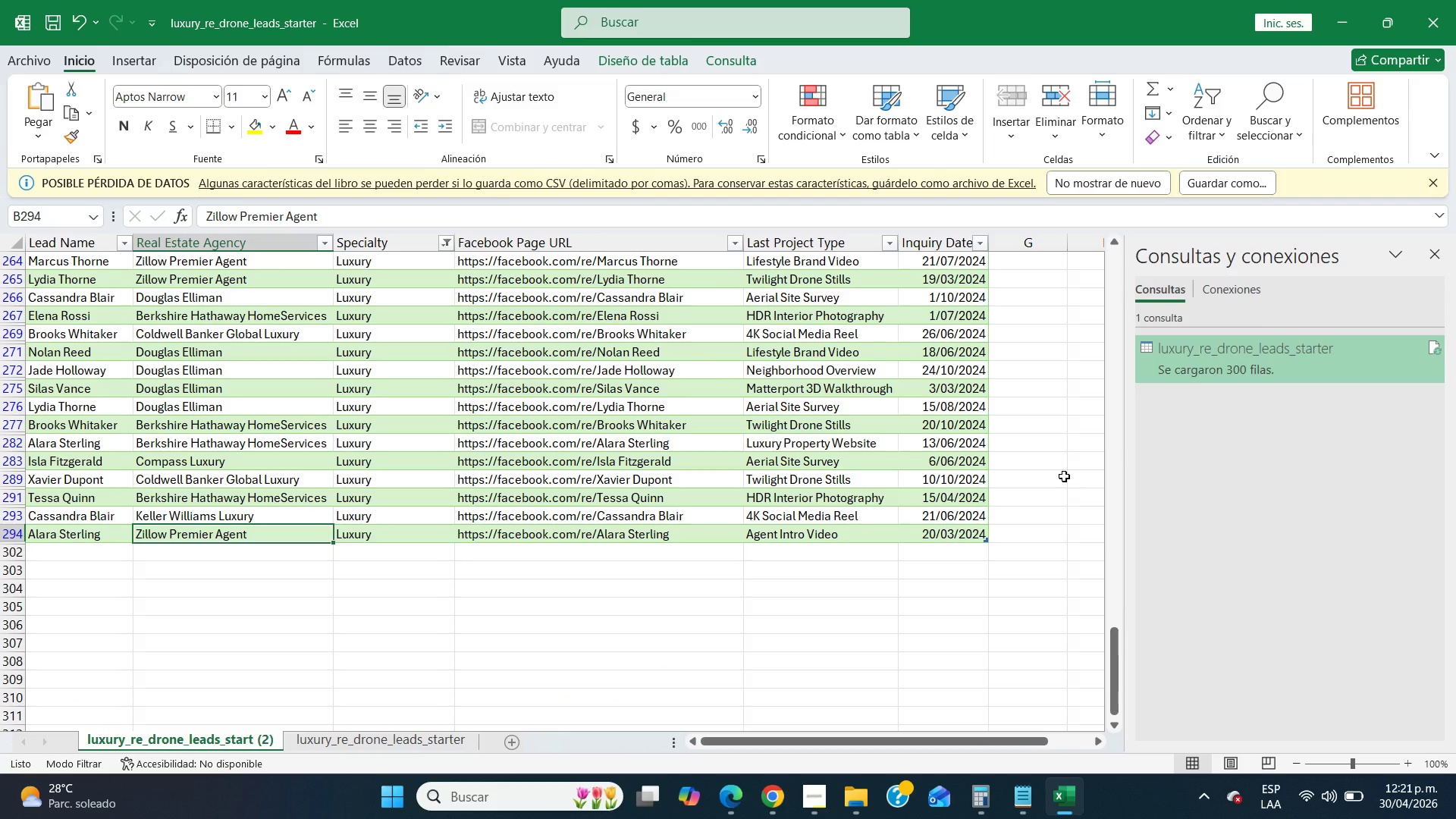 
scroll: coordinate [238, 534], scroll_direction: down, amount: 36.0
 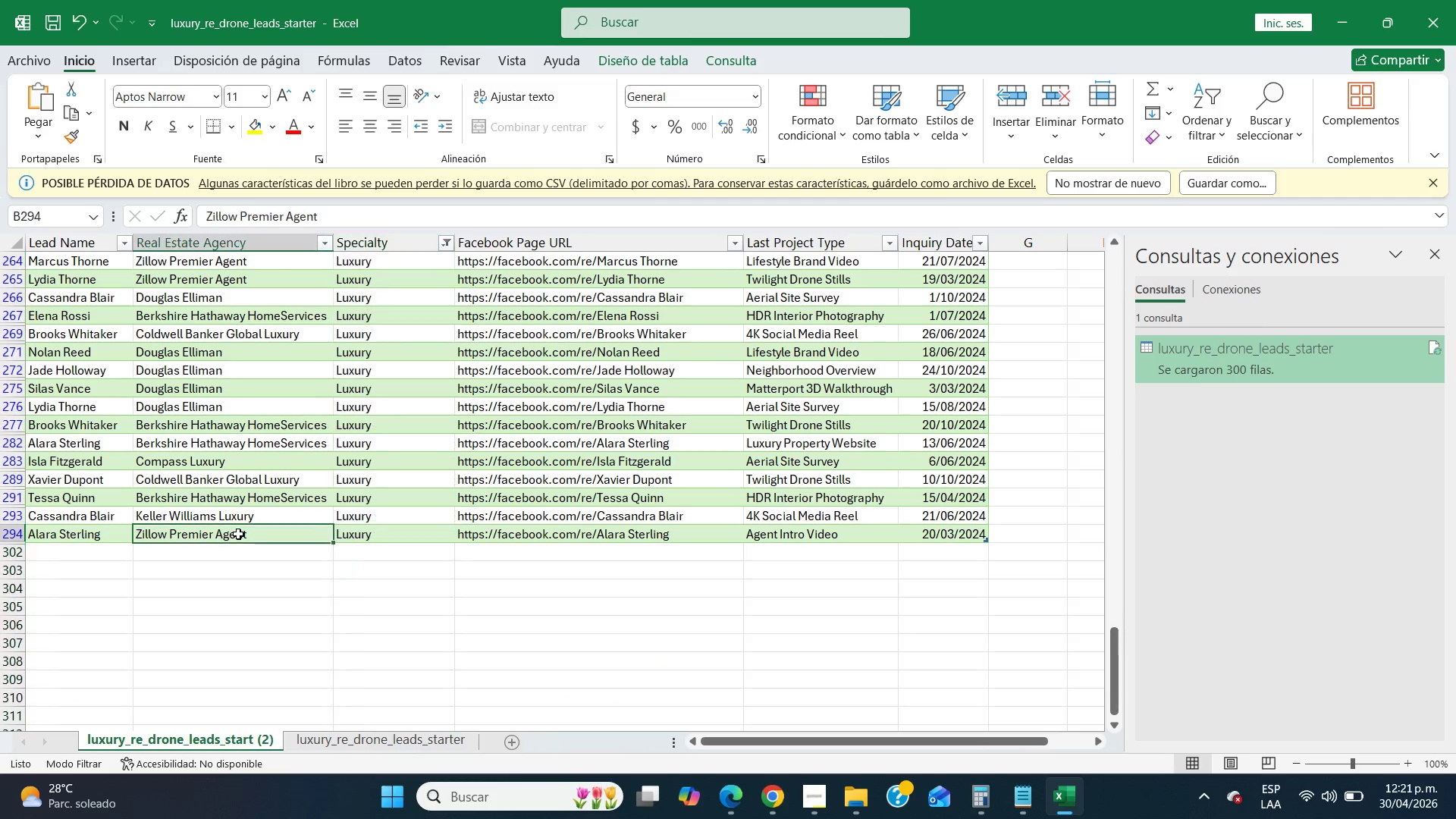 
left_click([1064, 476])
 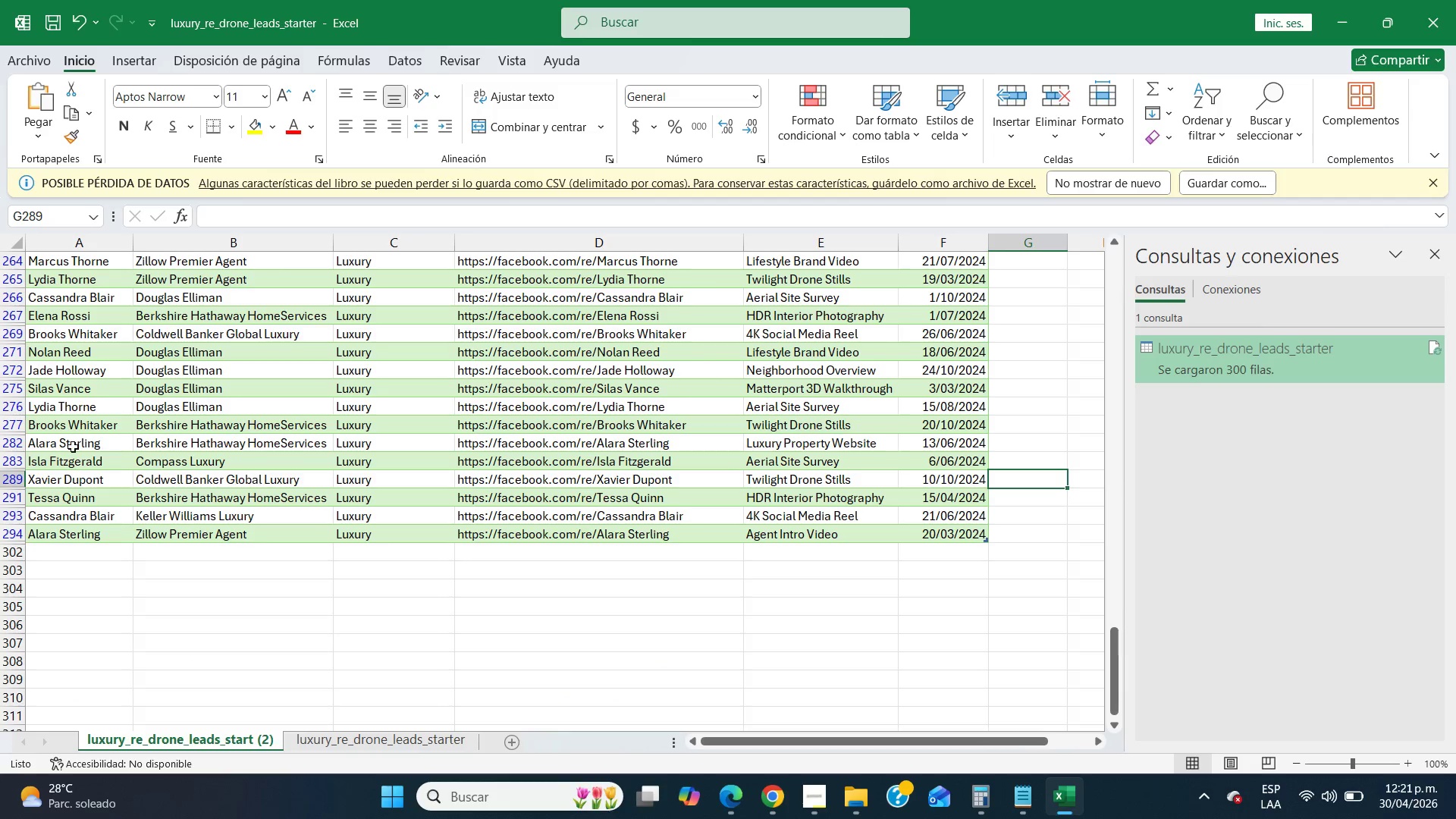 
left_click([73, 447])
 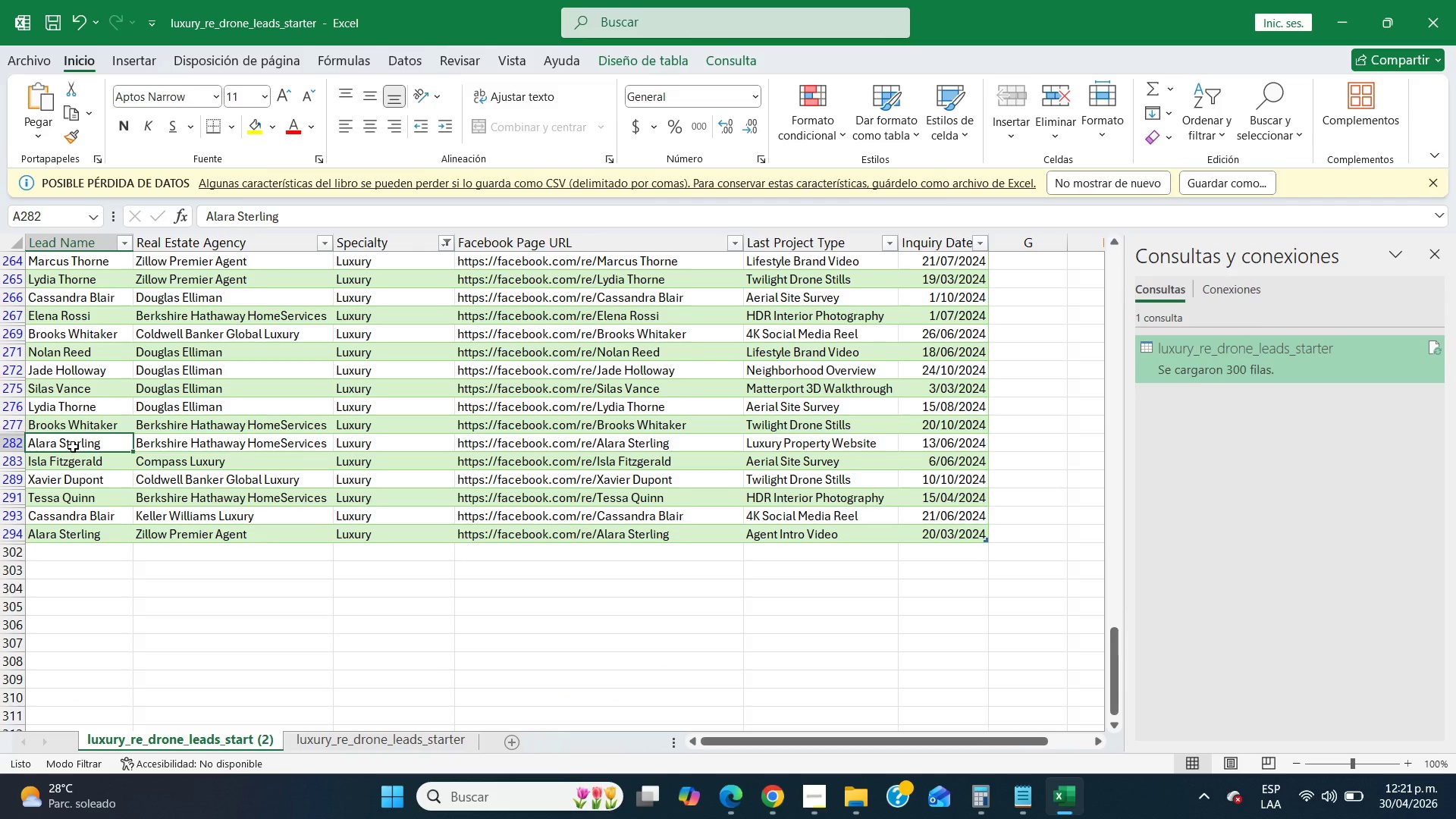 
scroll: coordinate [73, 447], scroll_direction: up, amount: 39.0
 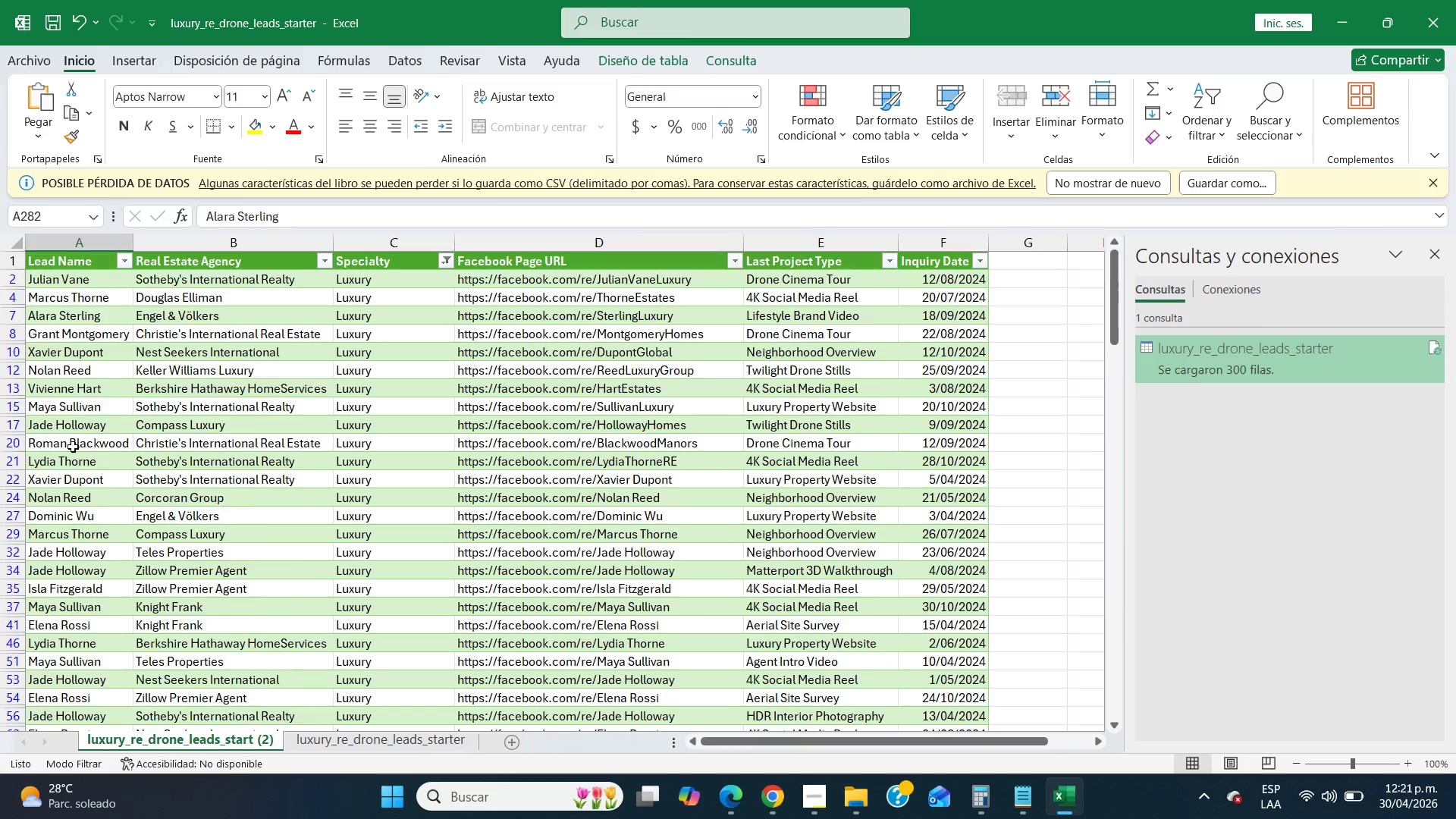 
scroll: coordinate [73, 447], scroll_direction: down, amount: 24.0
 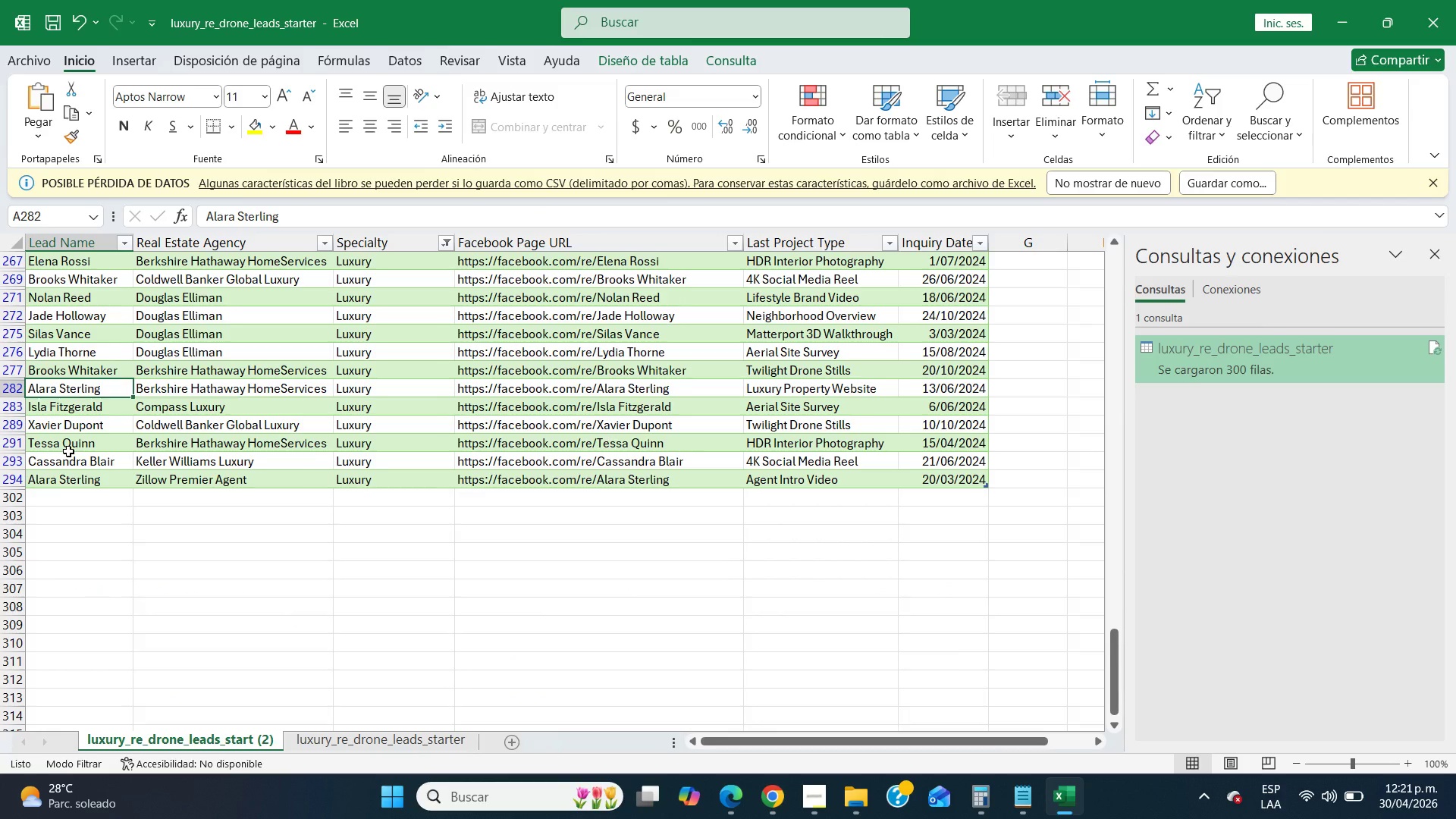 
left_click([68, 451])
 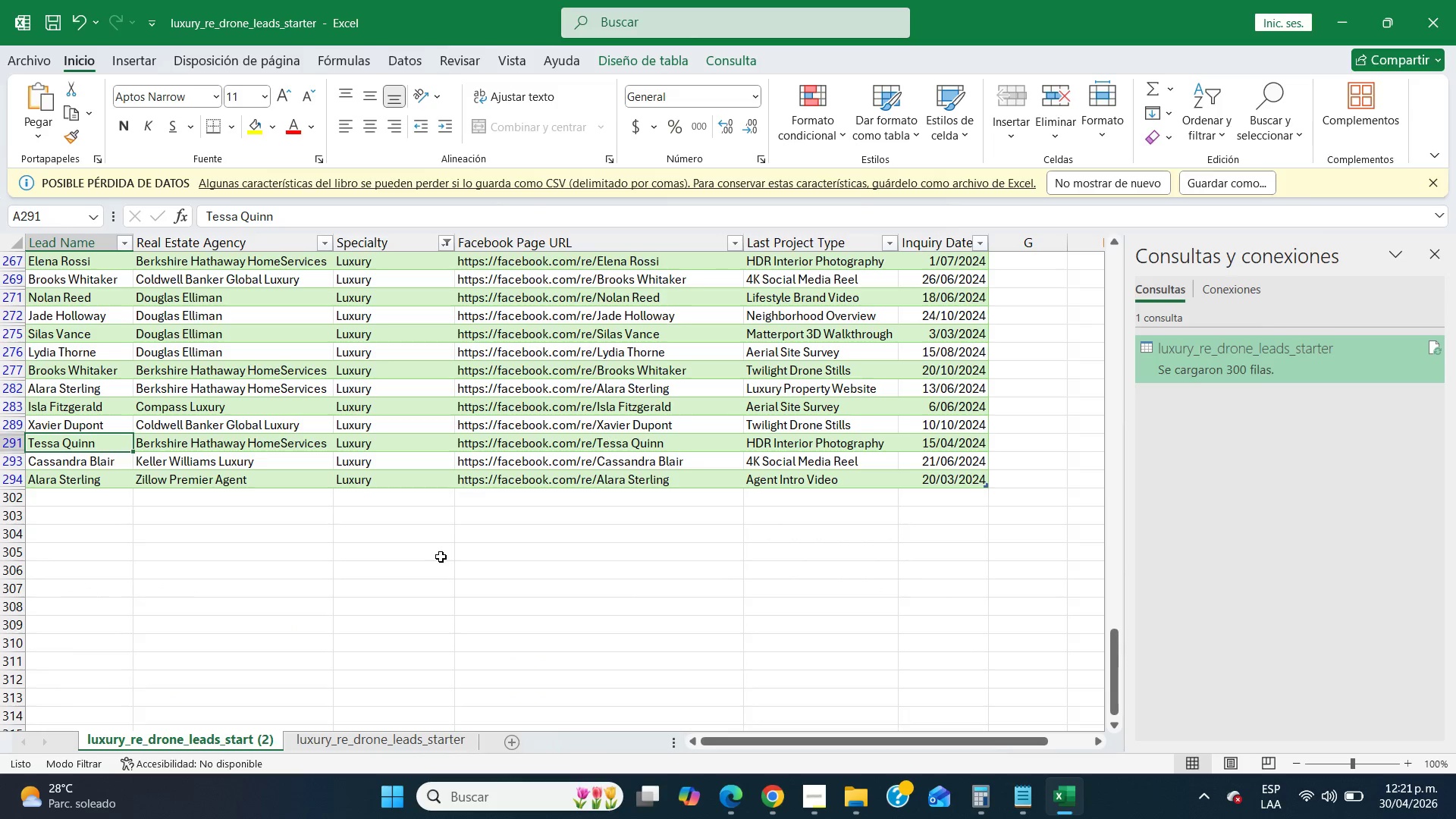 
scroll: coordinate [441, 557], scroll_direction: up, amount: 47.0
 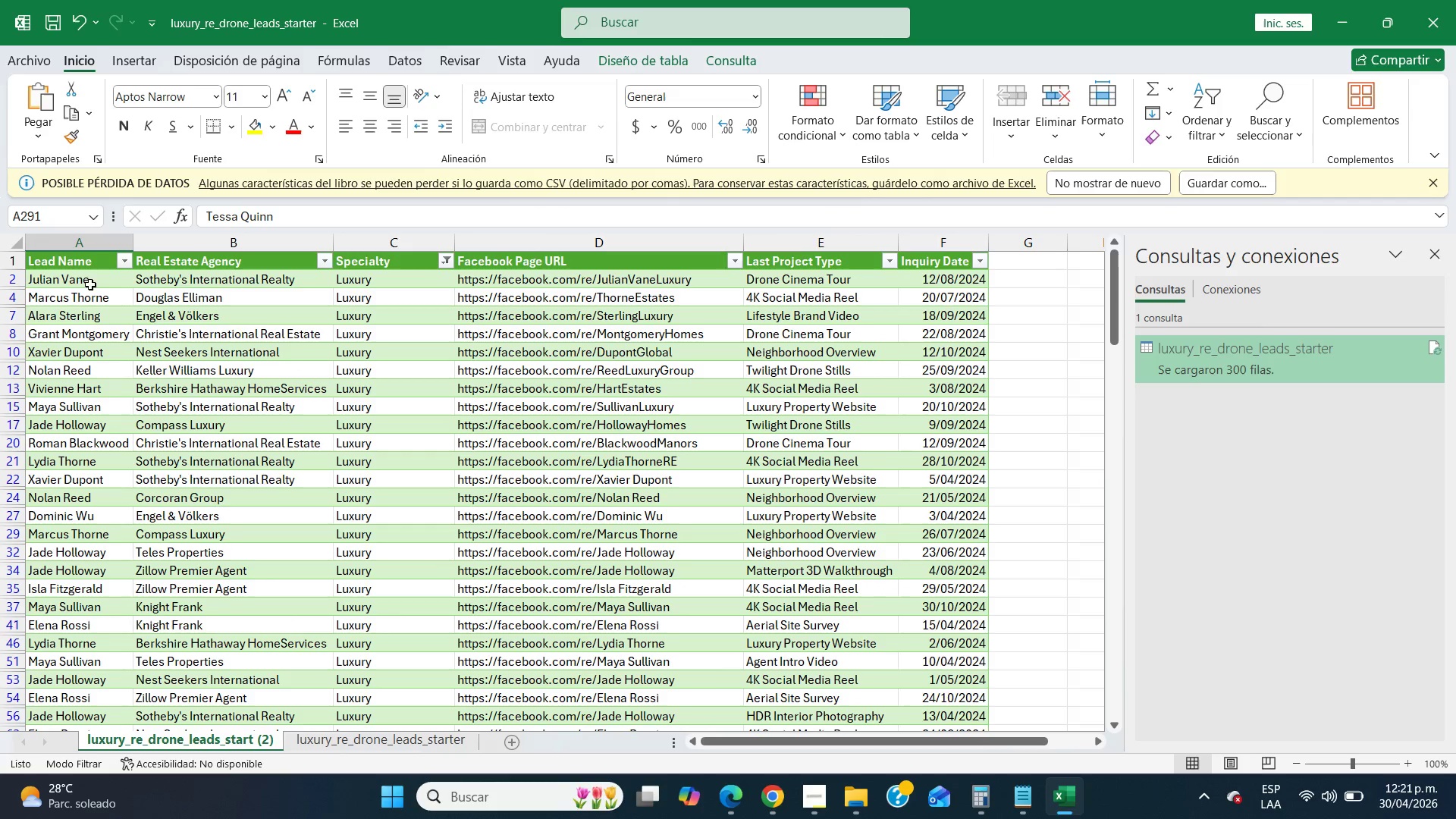 
left_click([88, 273])
 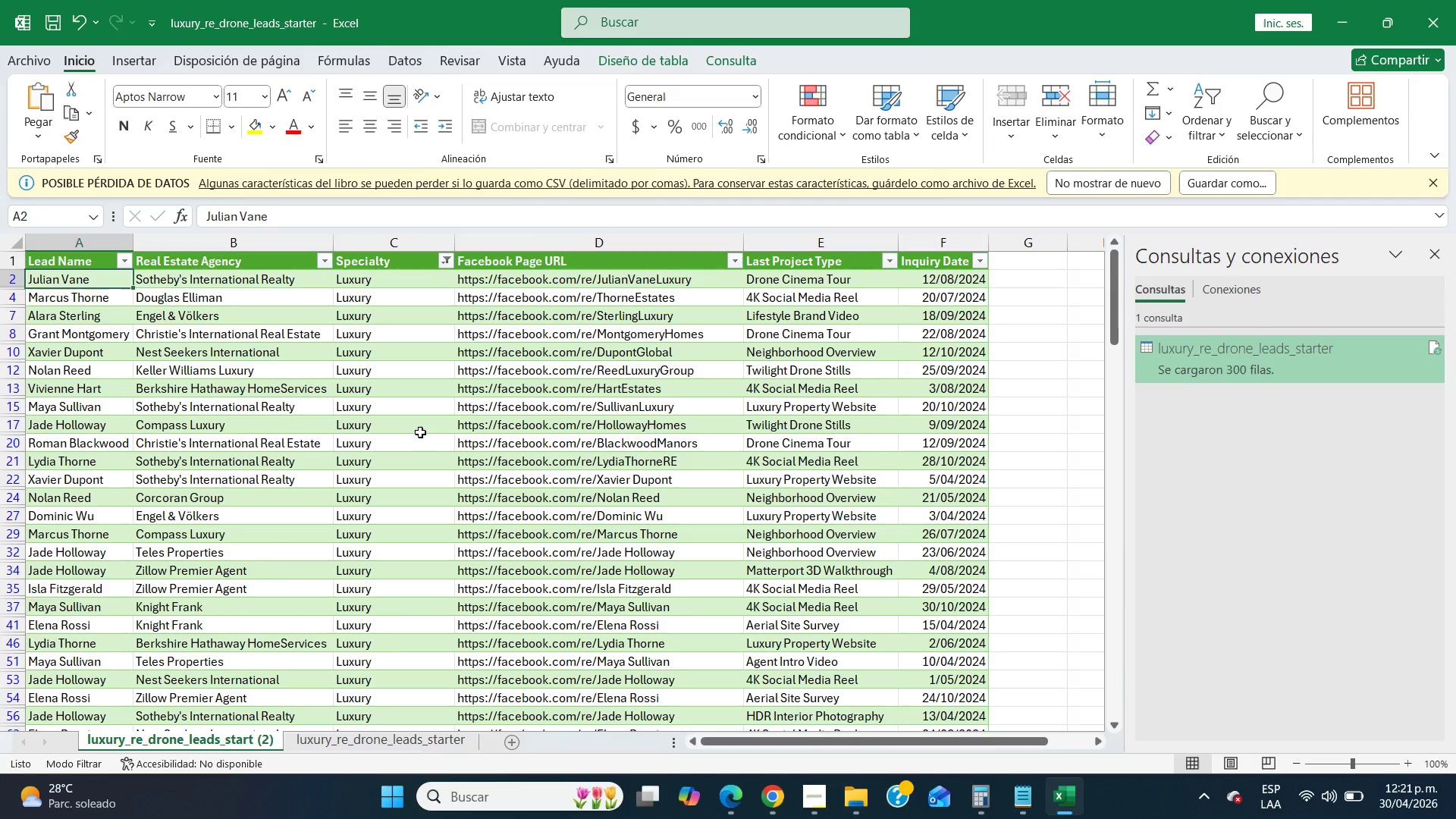 
scroll: coordinate [420, 432], scroll_direction: down, amount: 40.0
 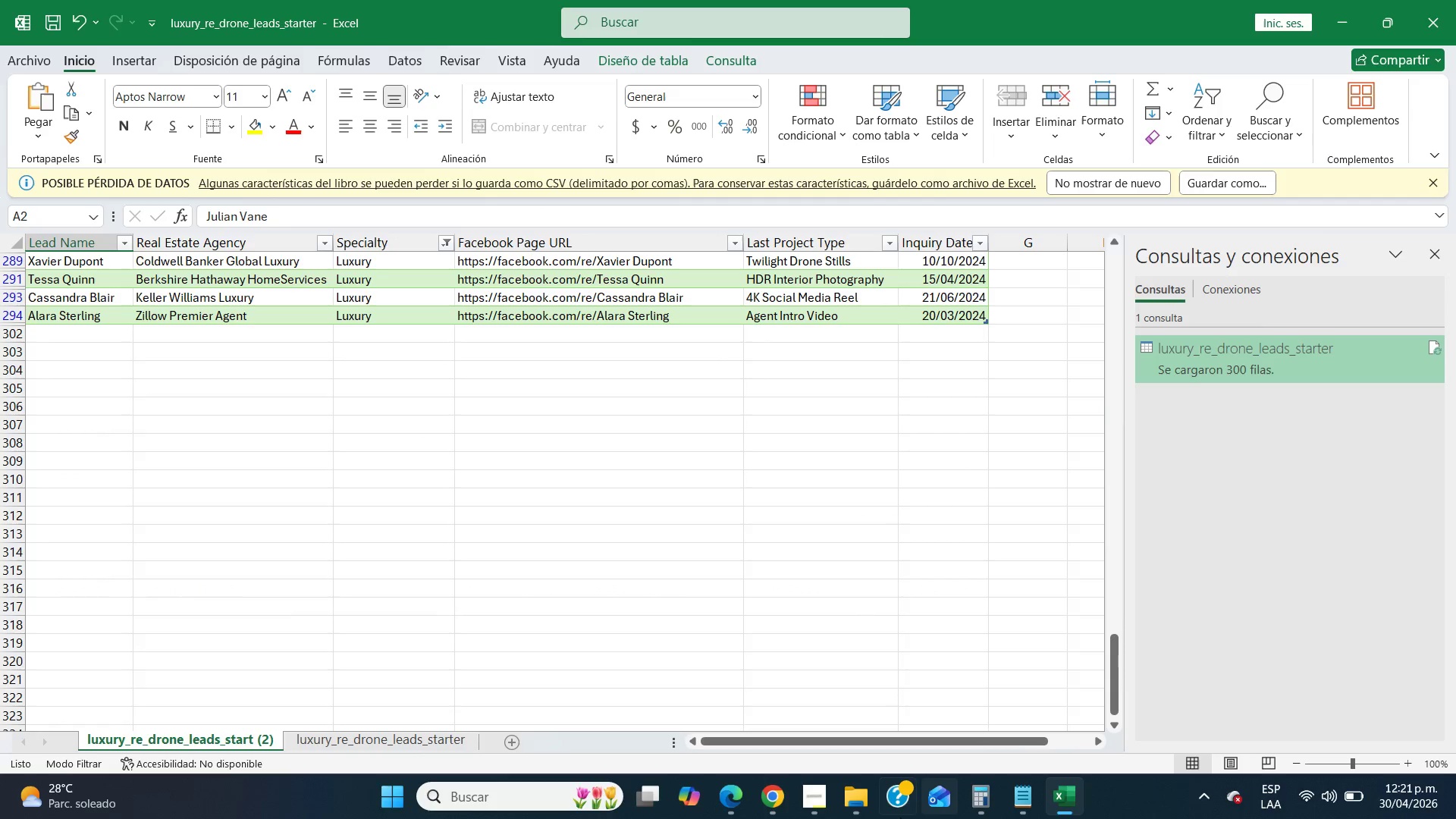 
left_click([768, 801])
 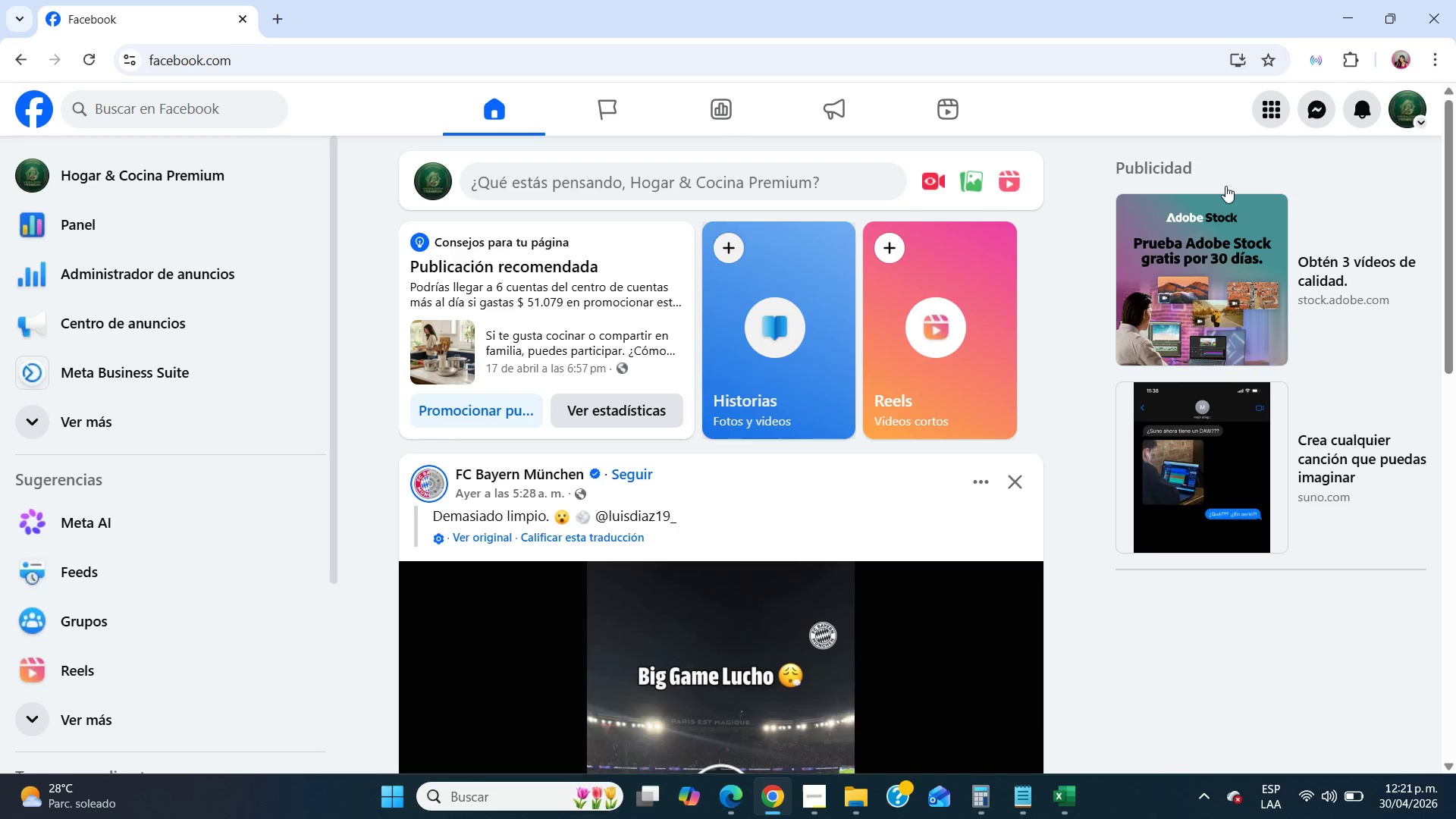 
left_click([1419, 106])
 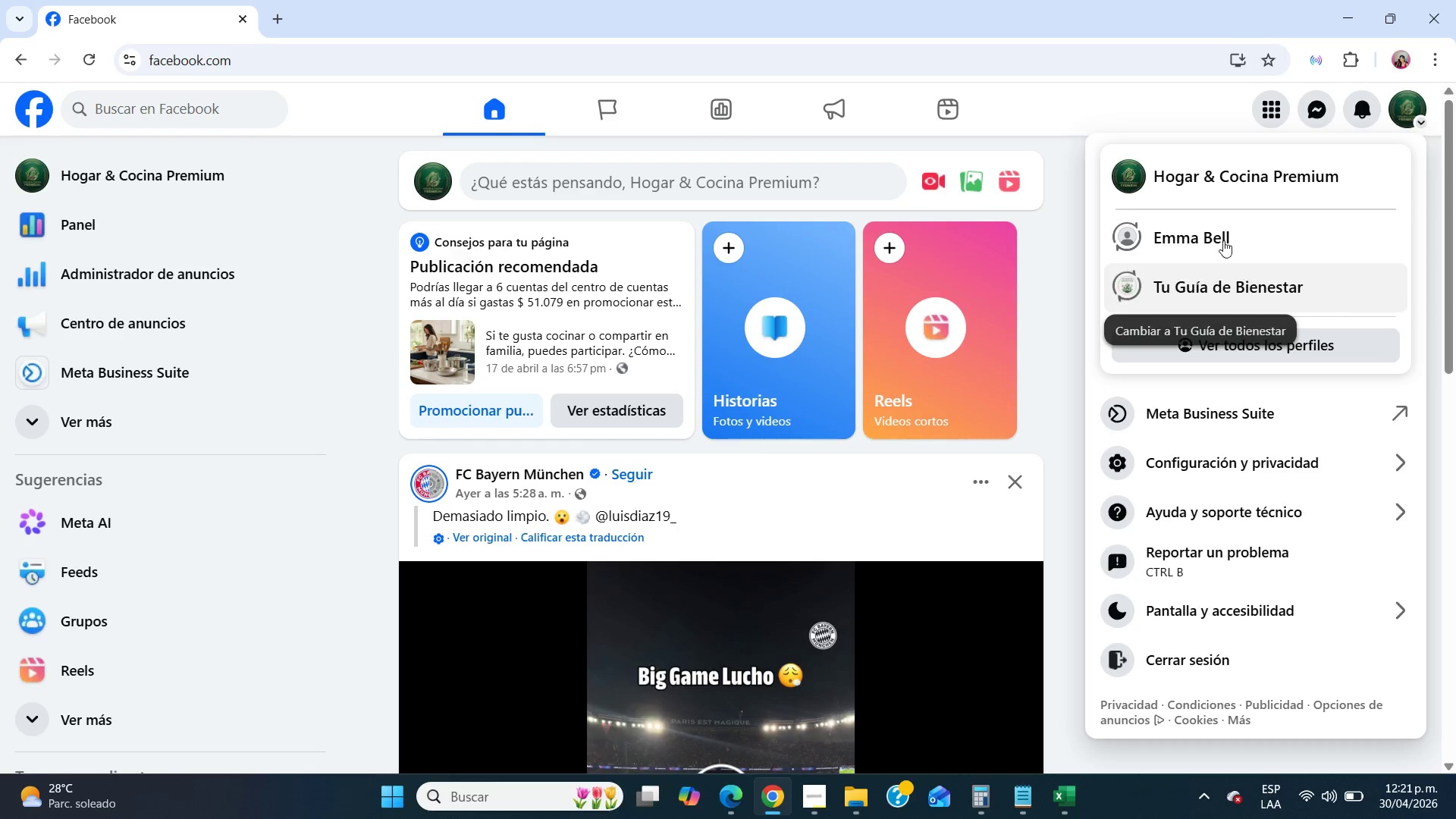 
left_click_drag(start_coordinate=[1216, 233], to_coordinate=[1294, 239])
 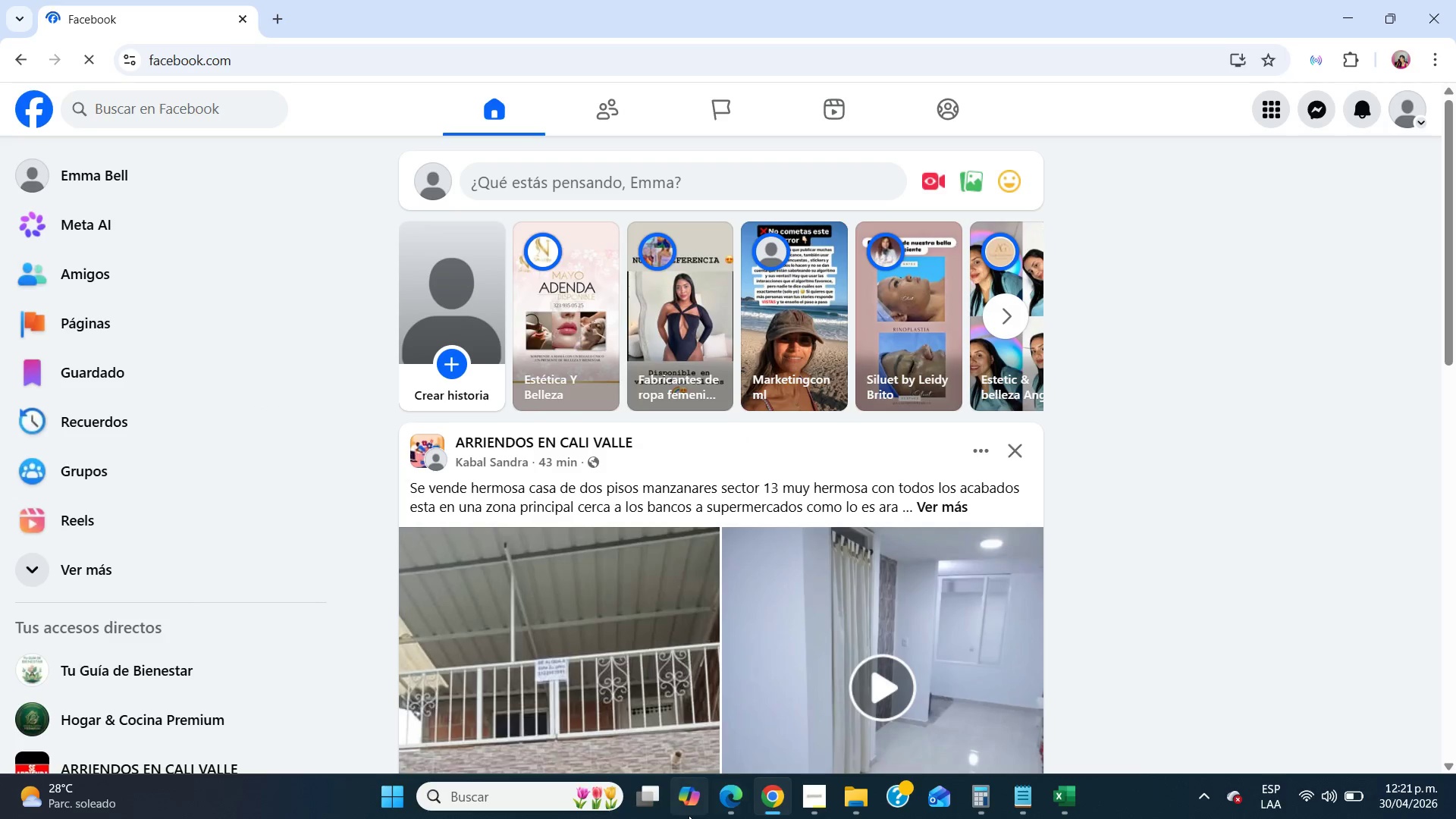 
left_click([723, 799])
 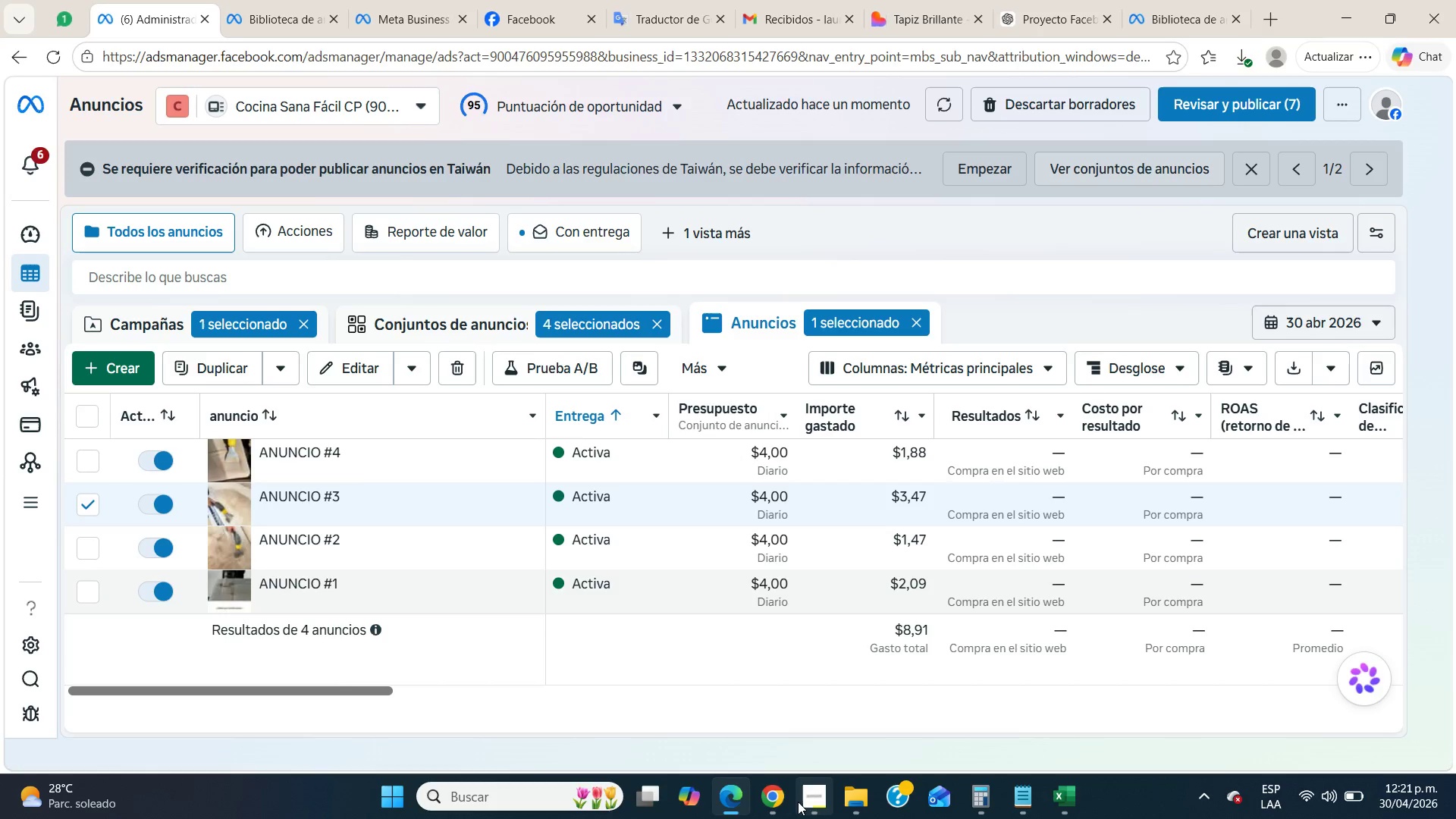 
left_click([805, 808])